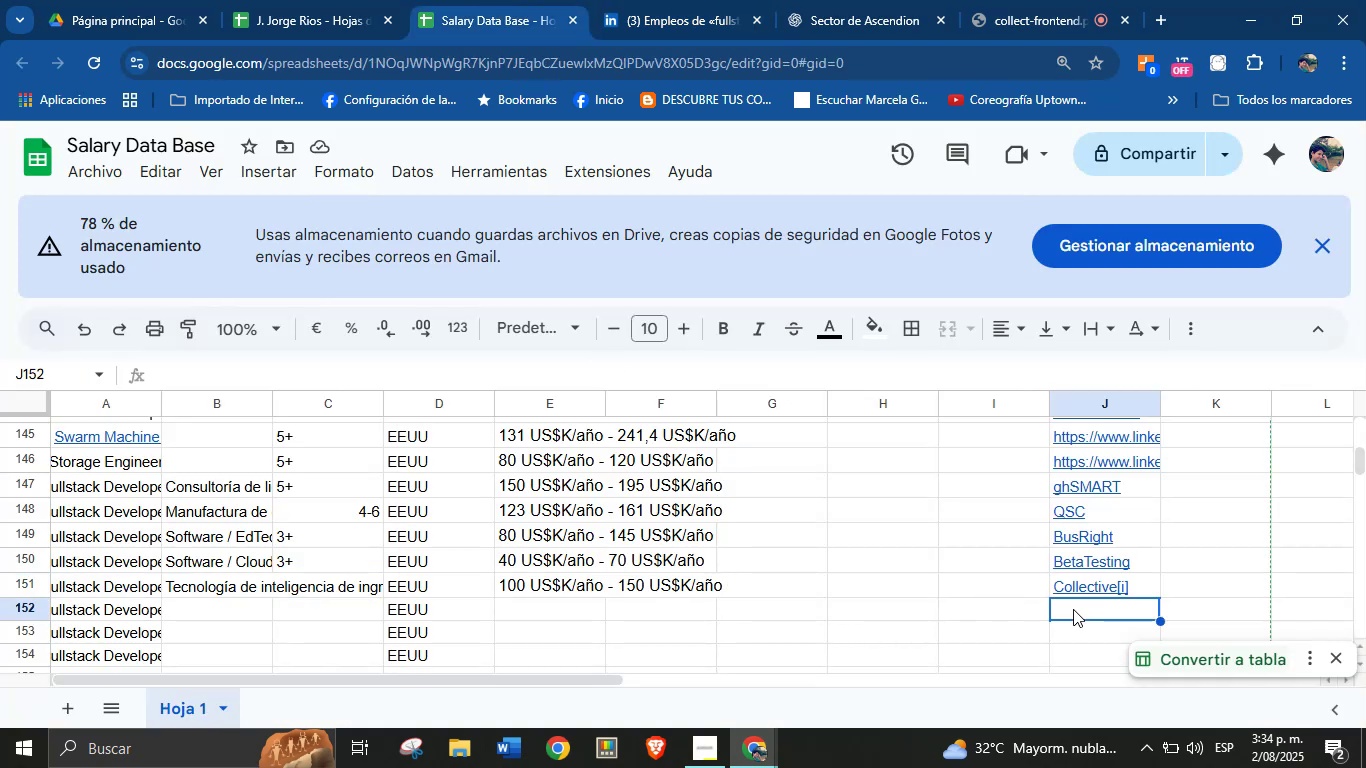 
key(Control+V)
 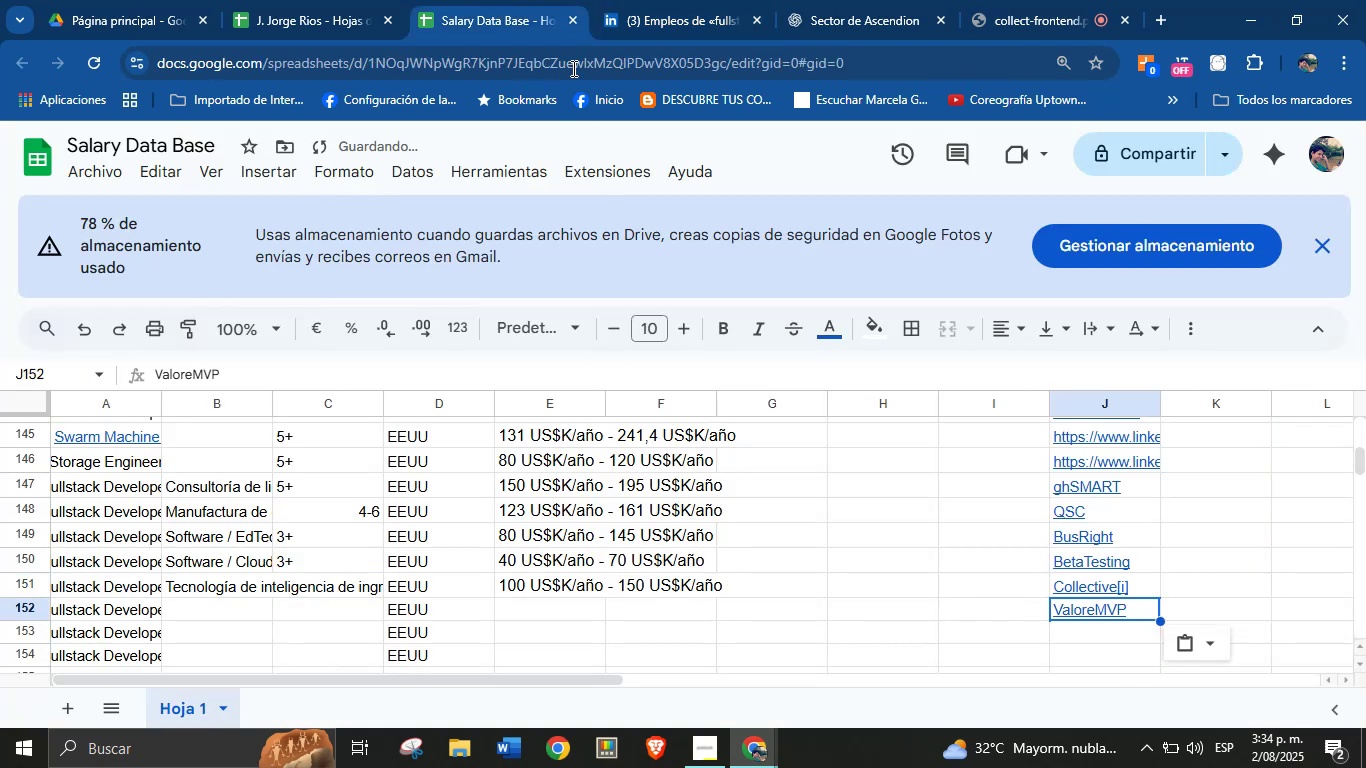 
left_click([649, 0])
 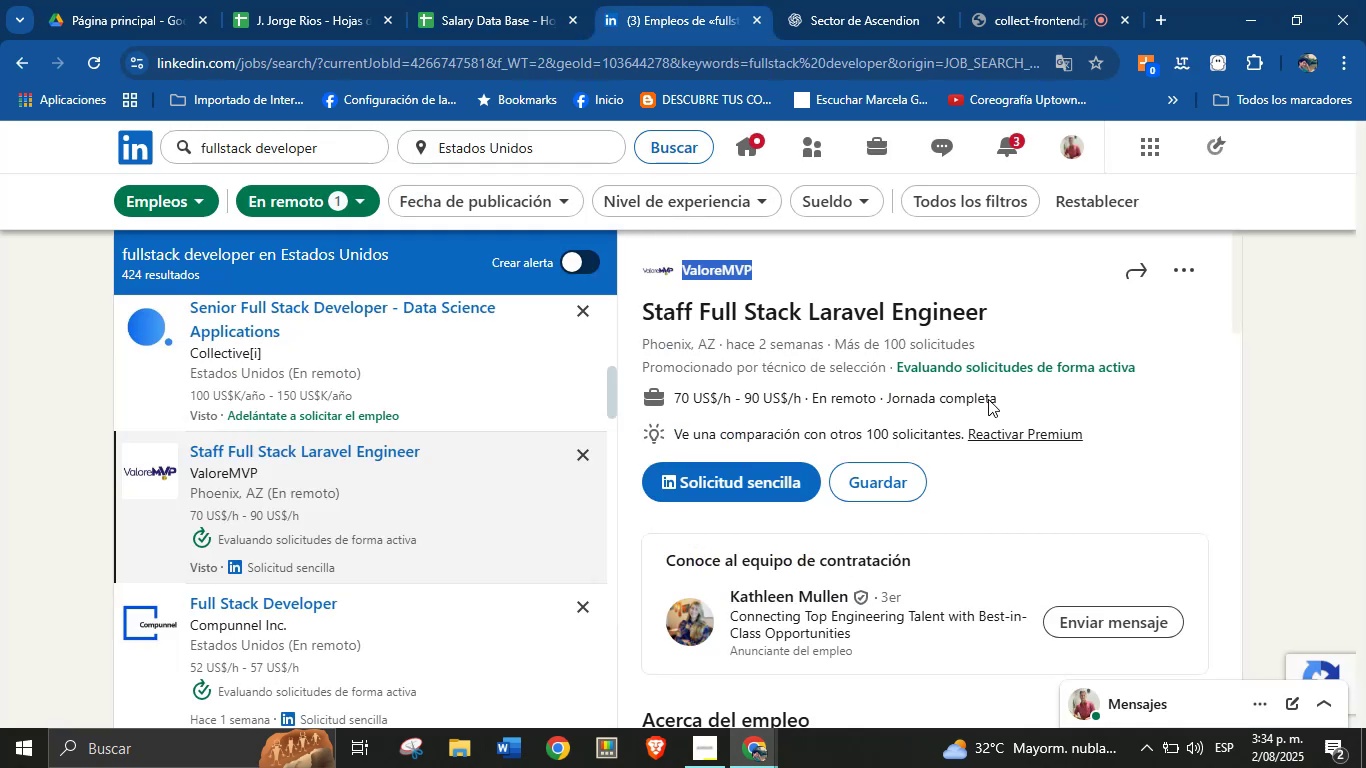 
left_click([990, 387])
 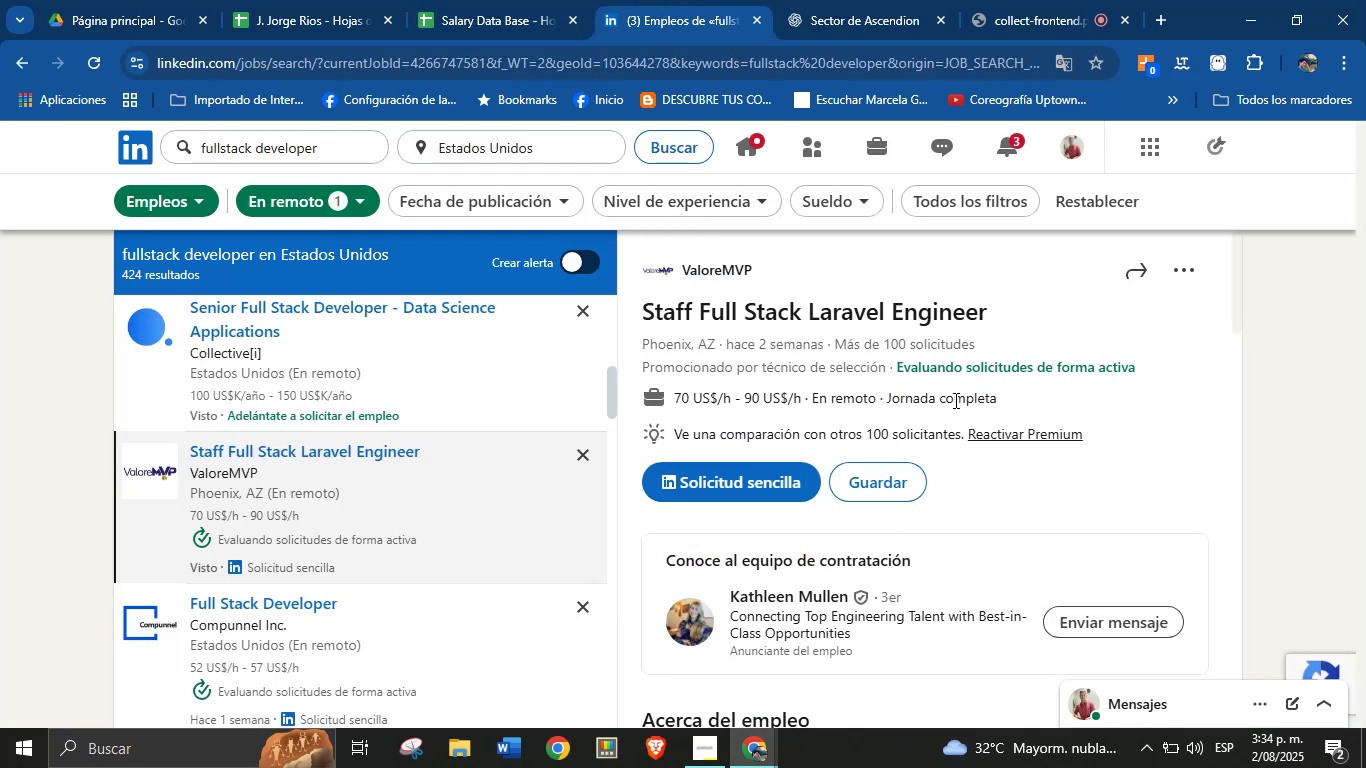 
scroll: coordinate [823, 525], scroll_direction: down, amount: 8.0
 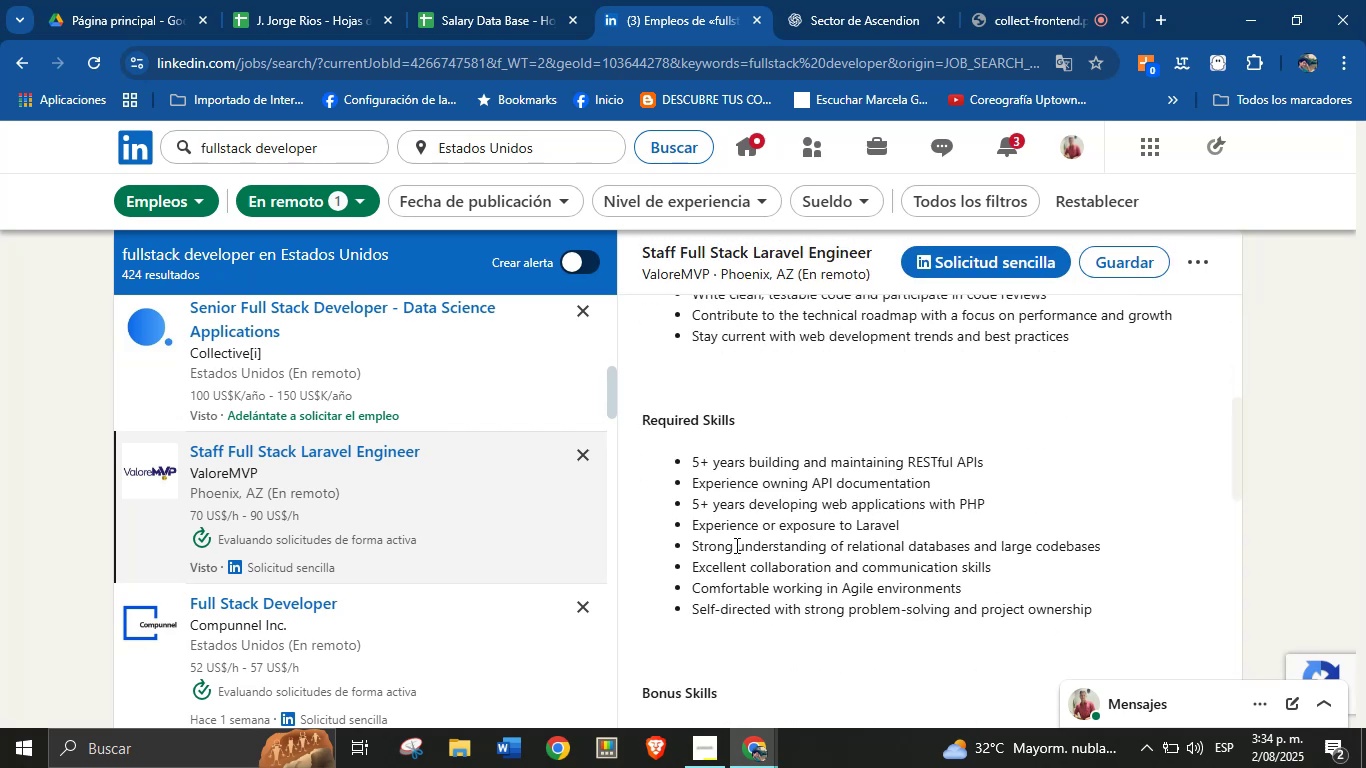 
left_click([451, 0])
 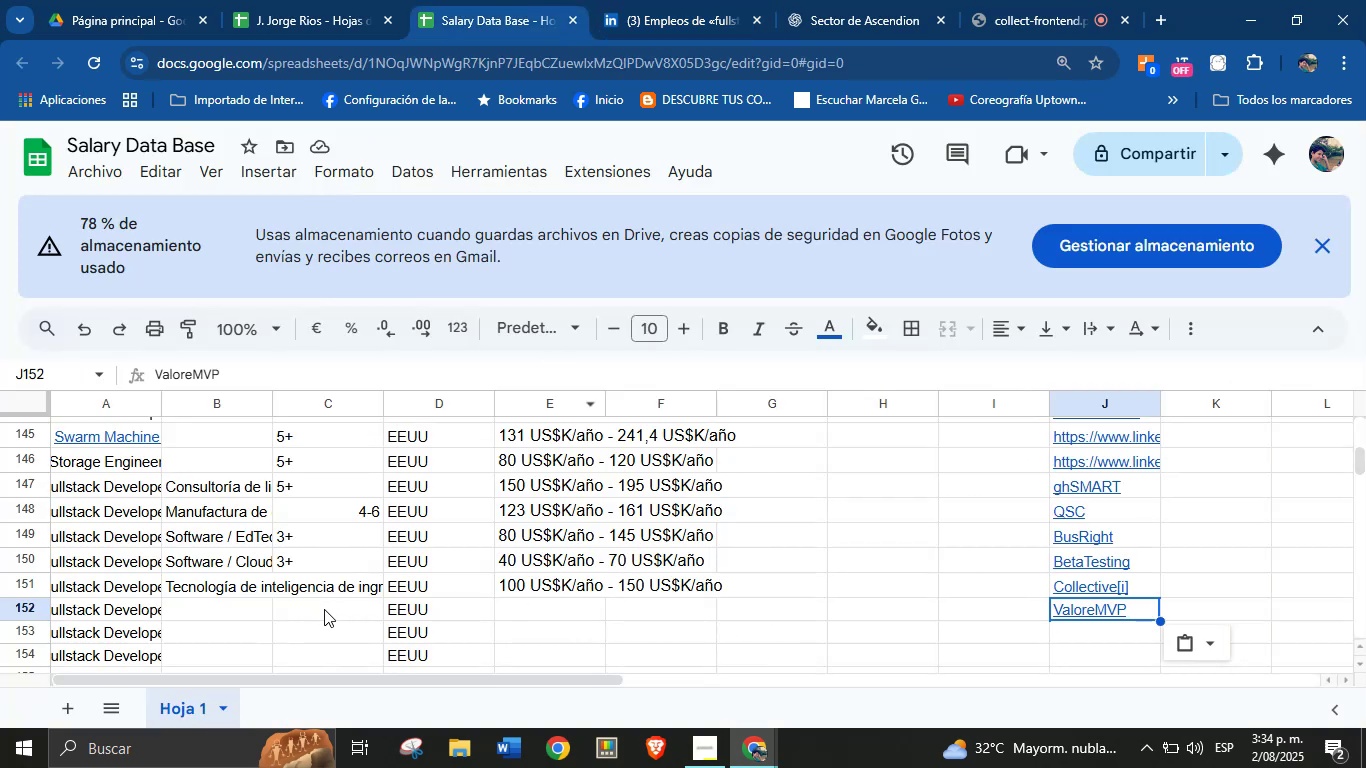 
left_click([325, 608])
 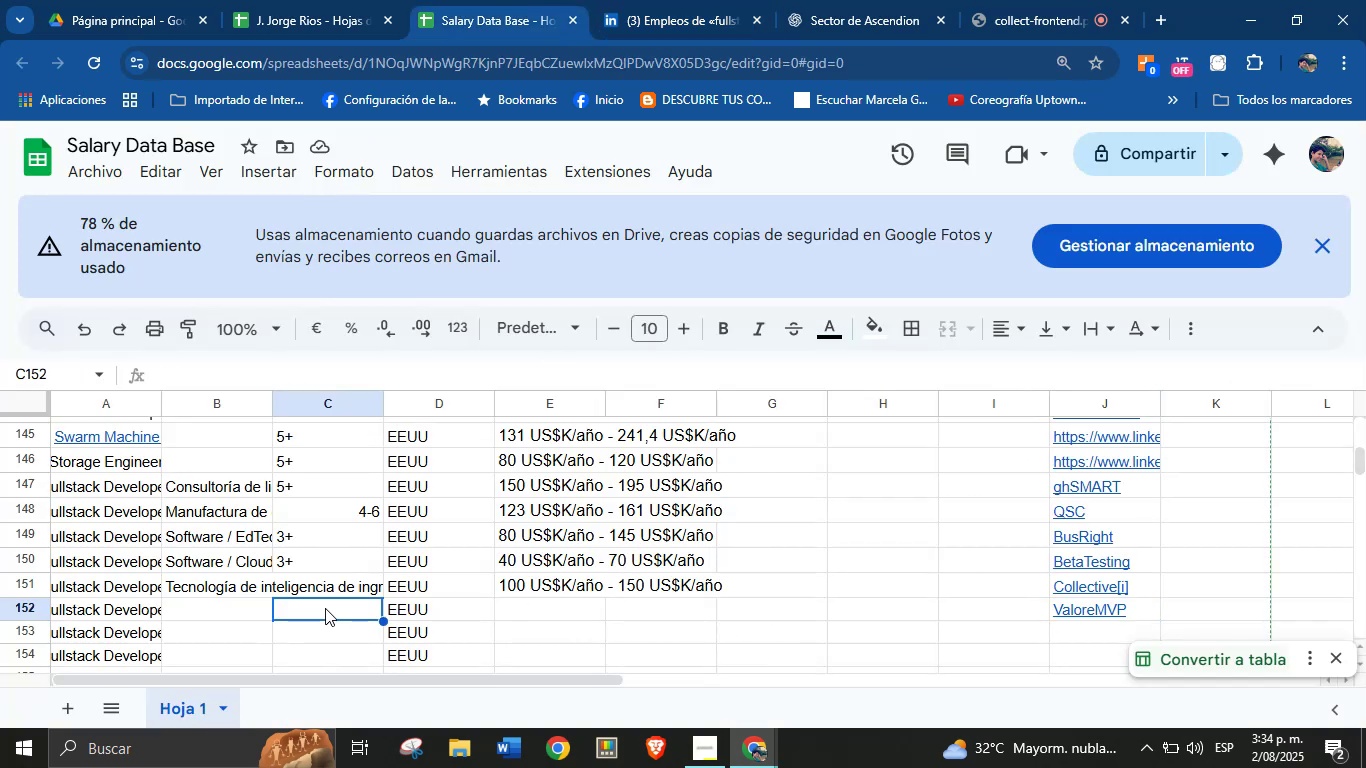 
key(5)
 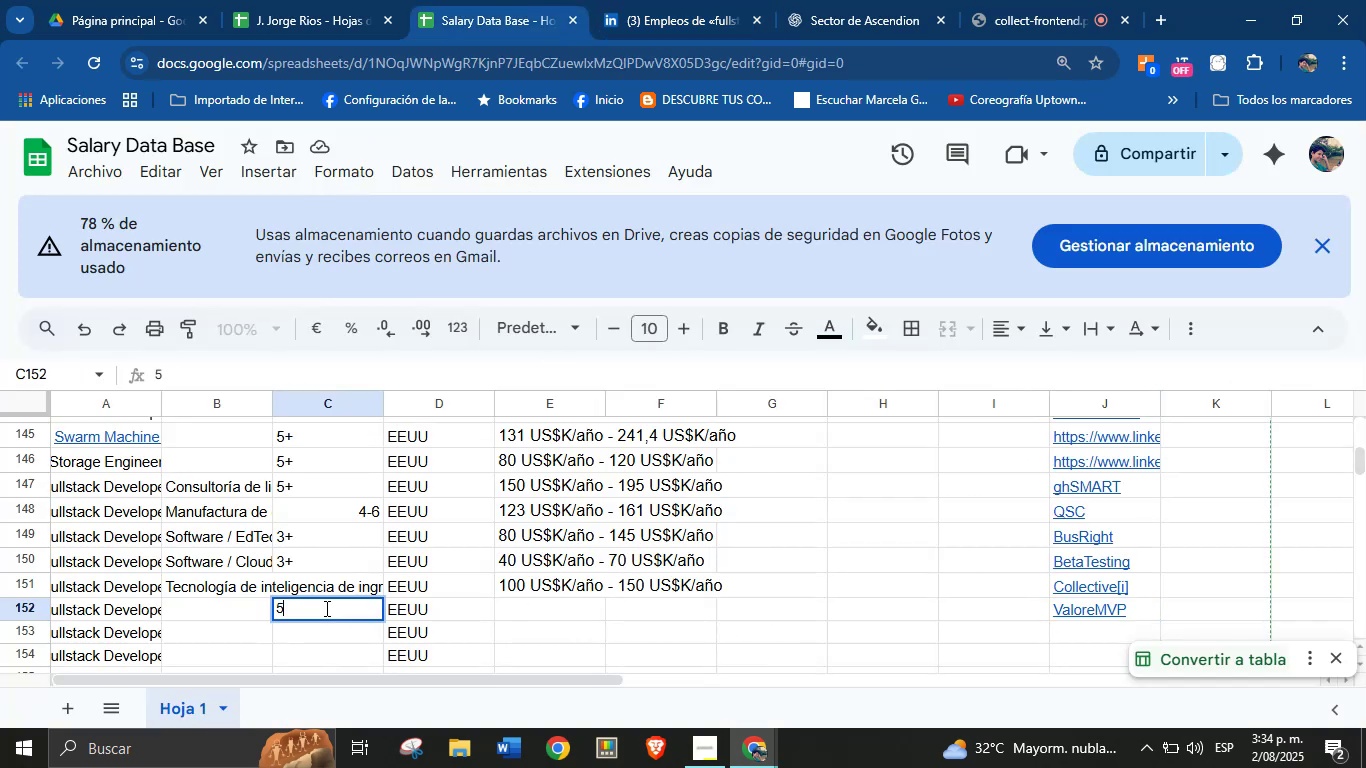 
key(Equal)
 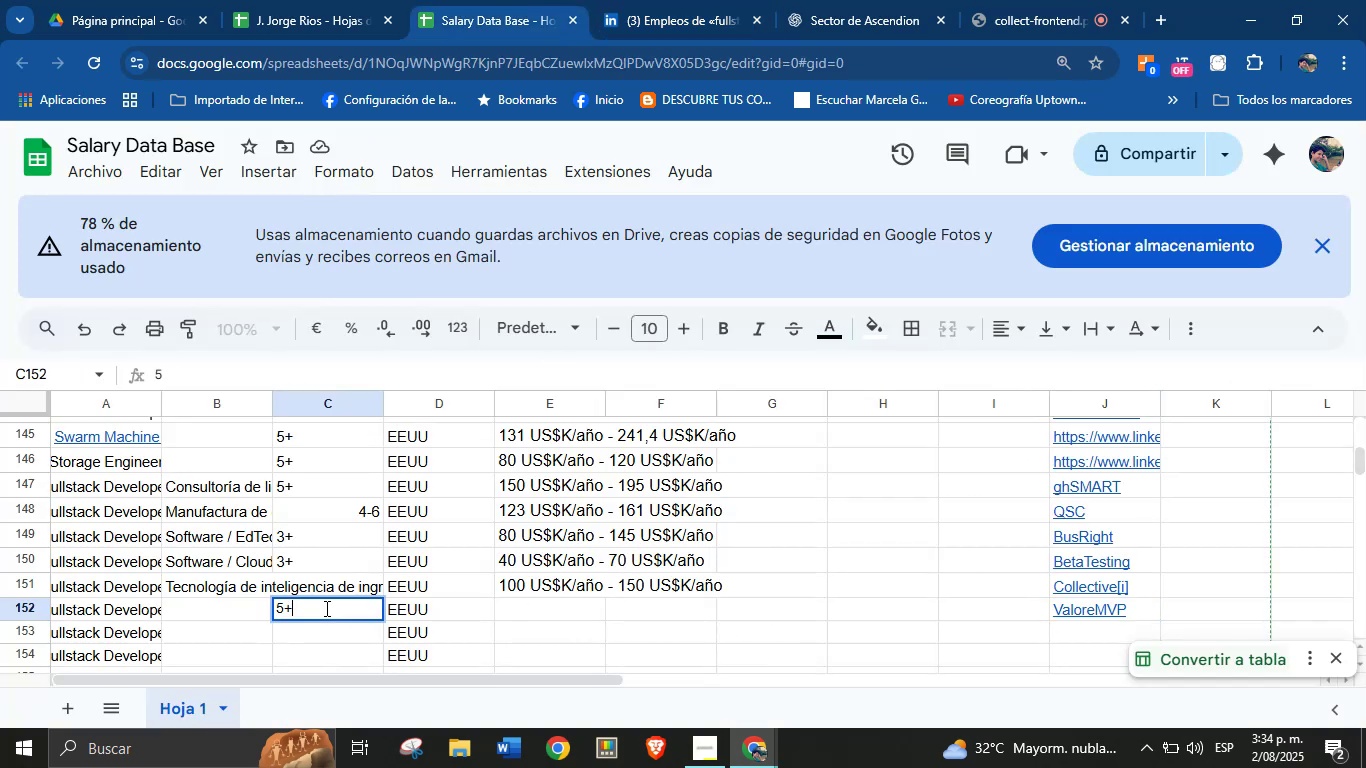 
key(Enter)
 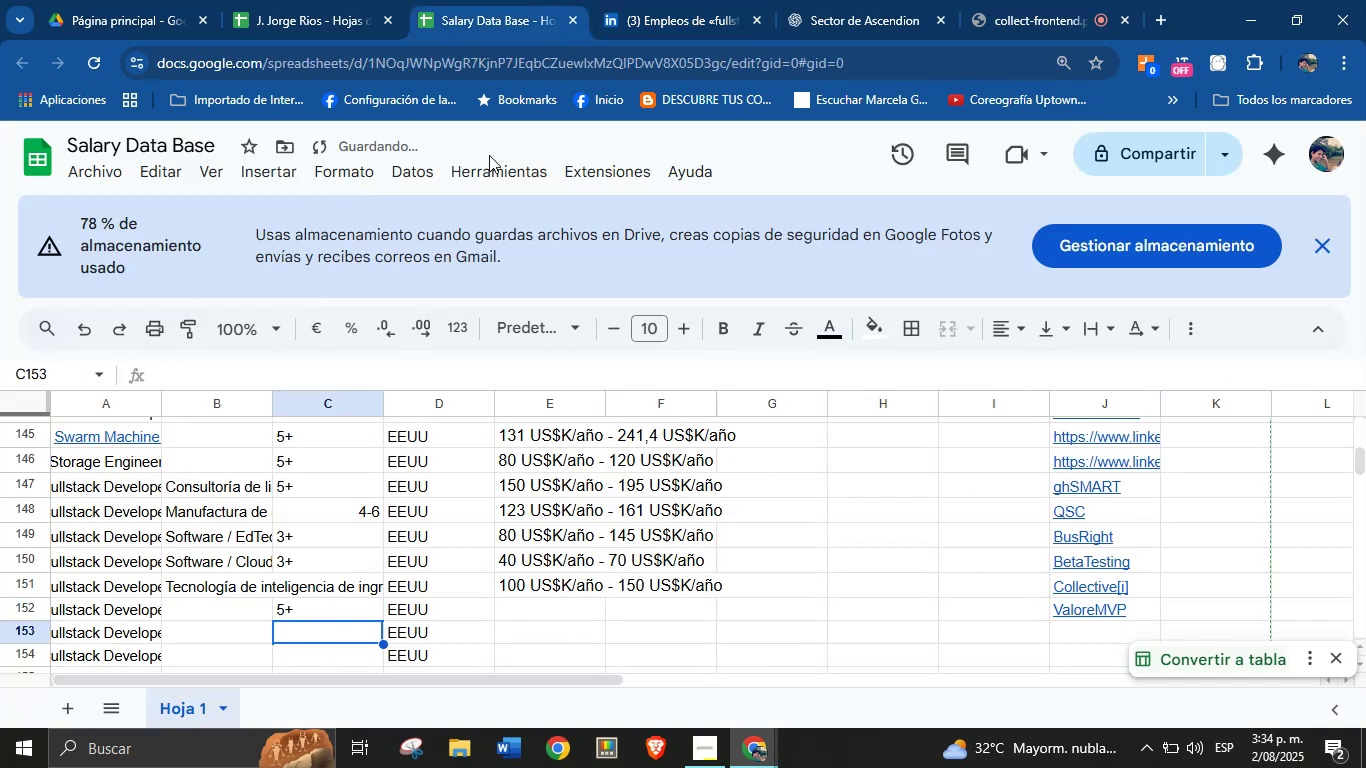 
left_click([646, 0])
 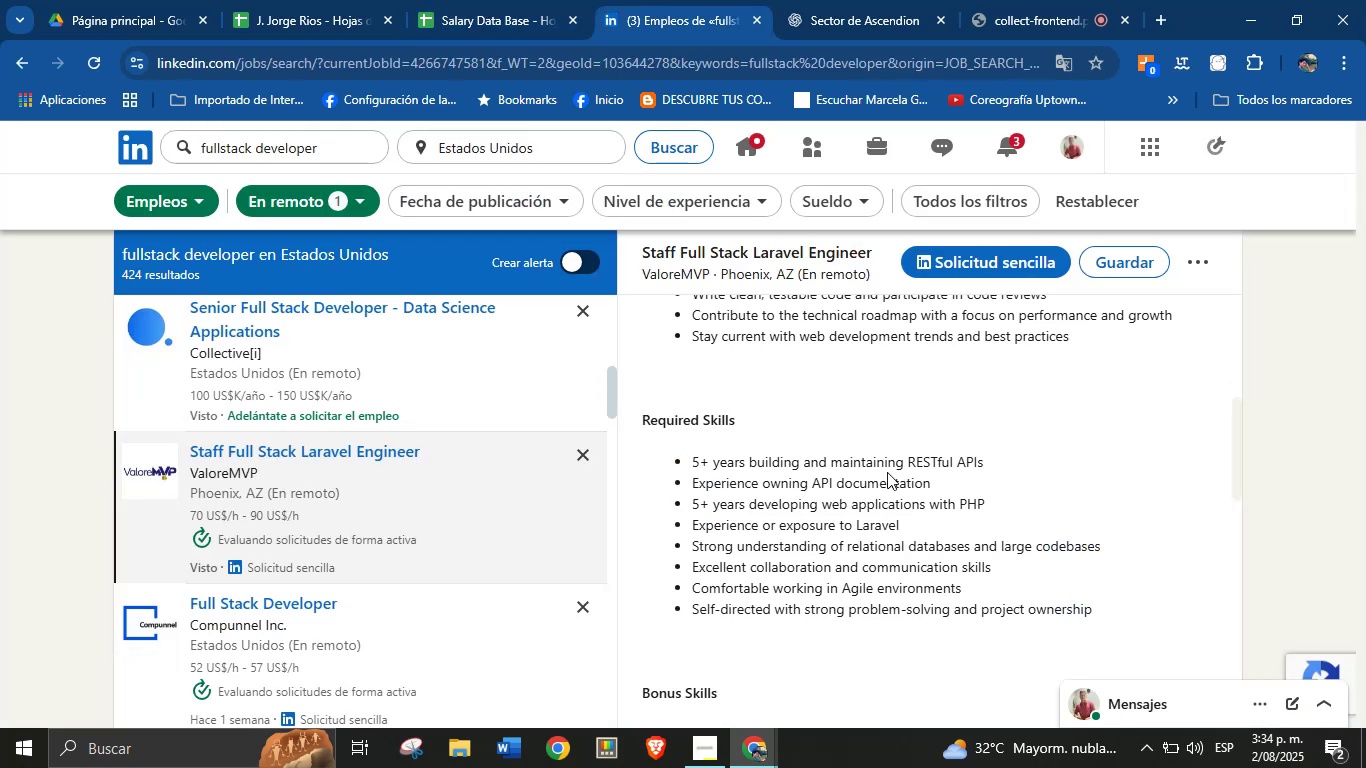 
scroll: coordinate [841, 487], scroll_direction: up, amount: 14.0
 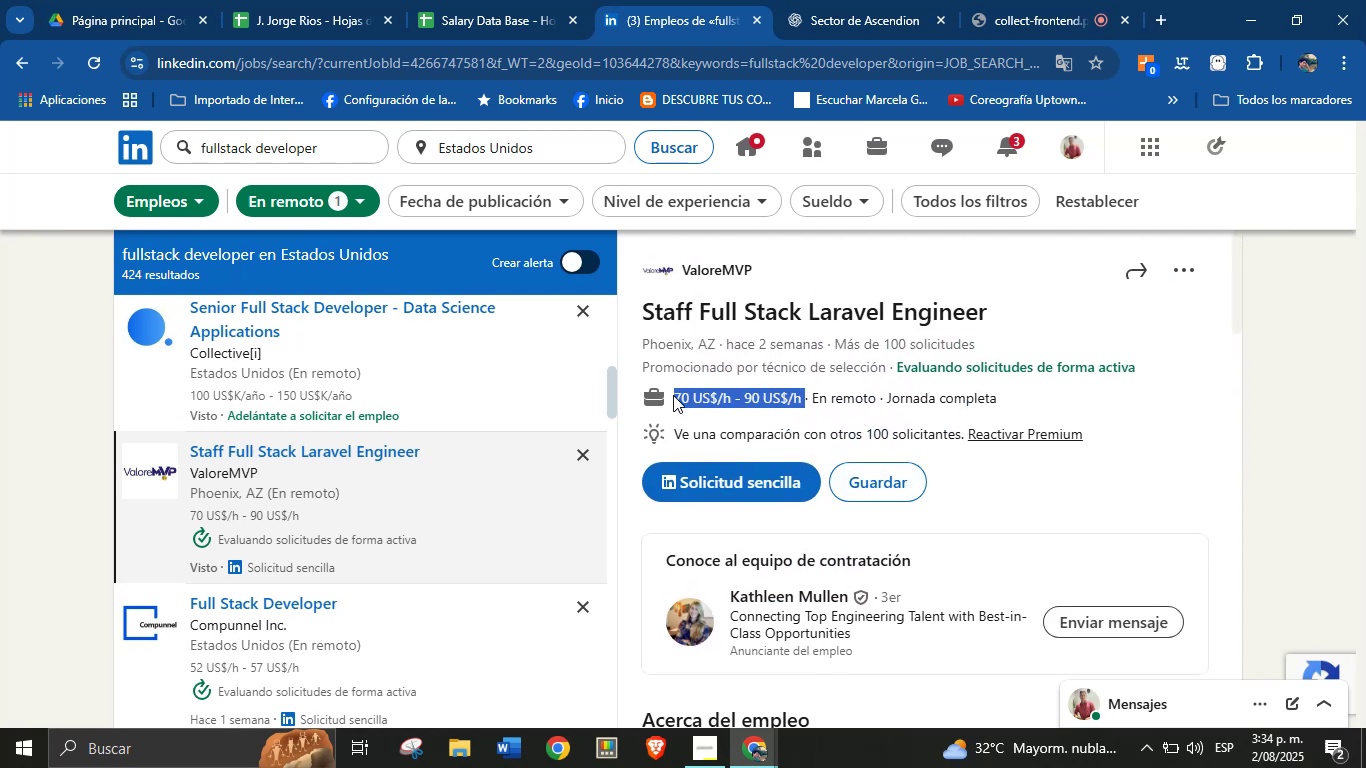 
key(C)
 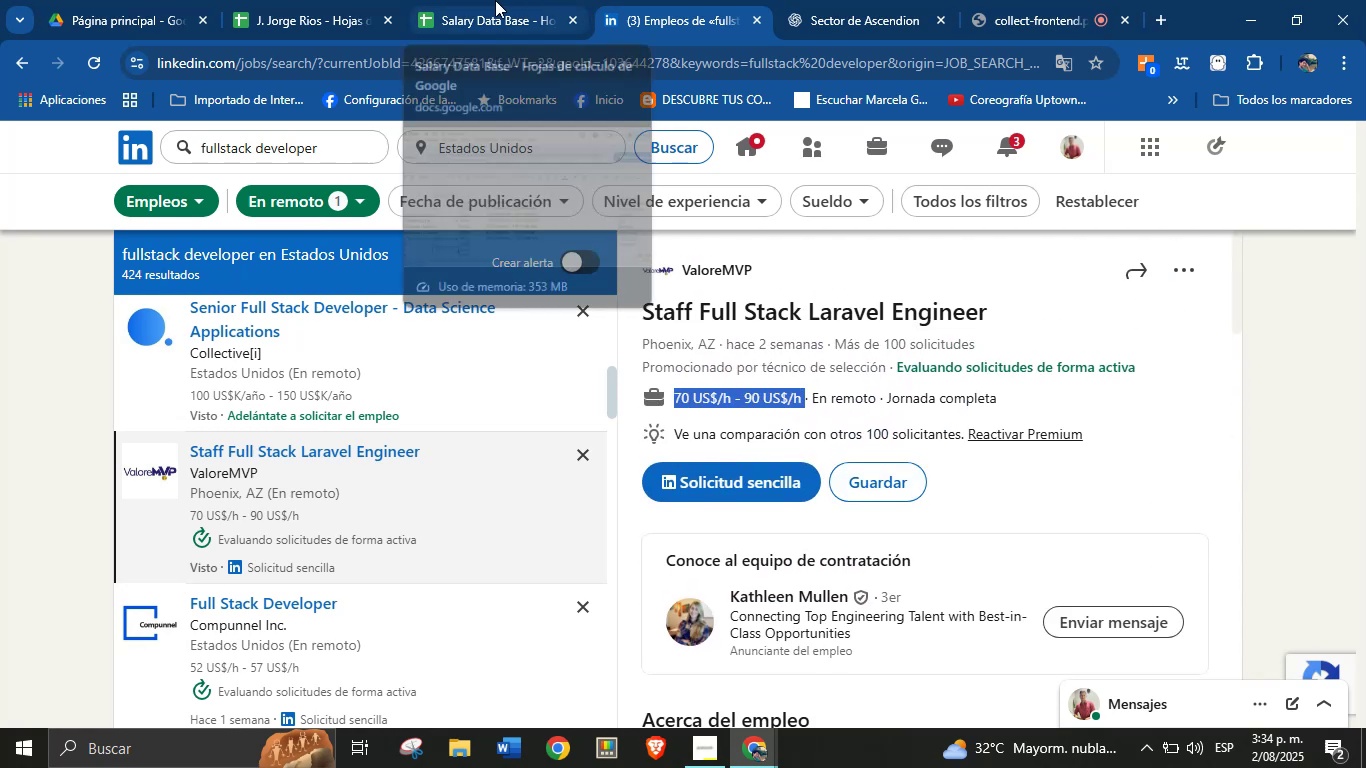 
key(Alt+Control+ControlLeft)
 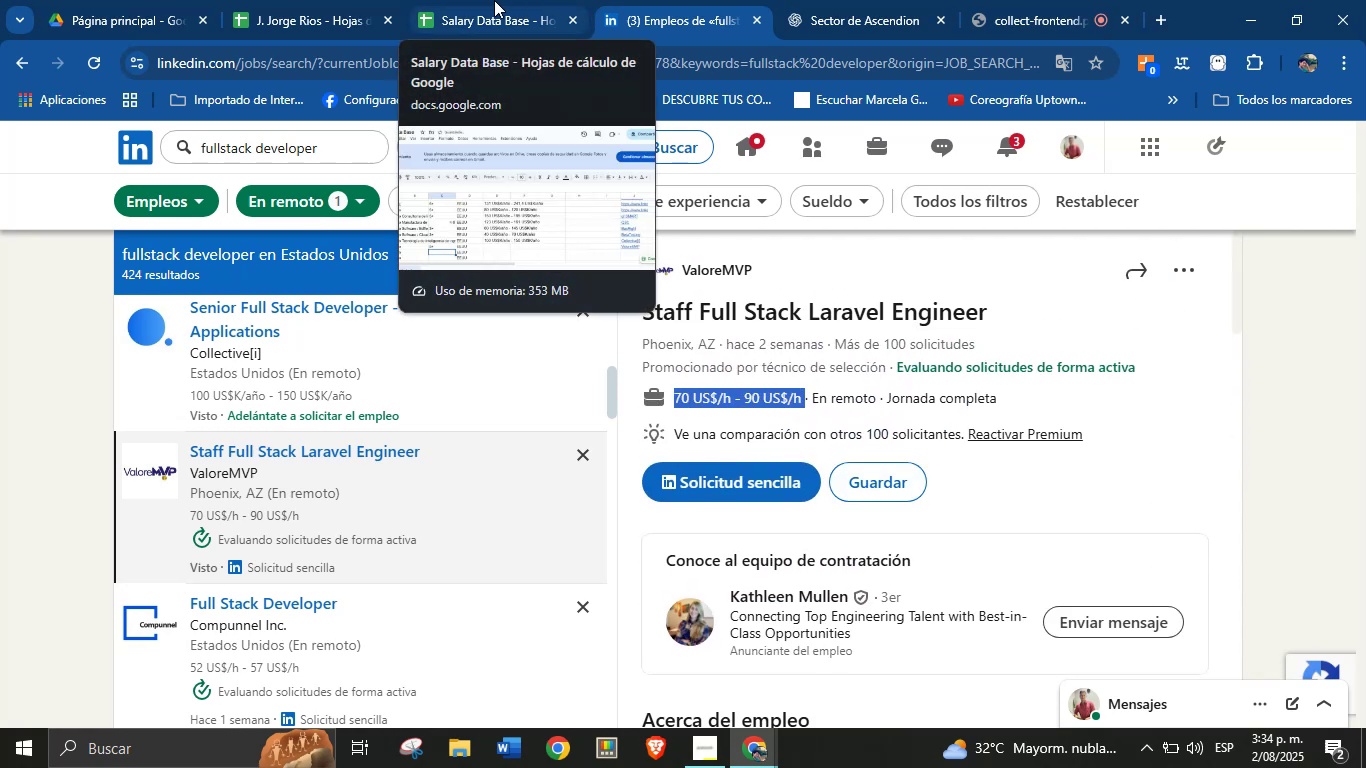 
key(Alt+AltLeft)
 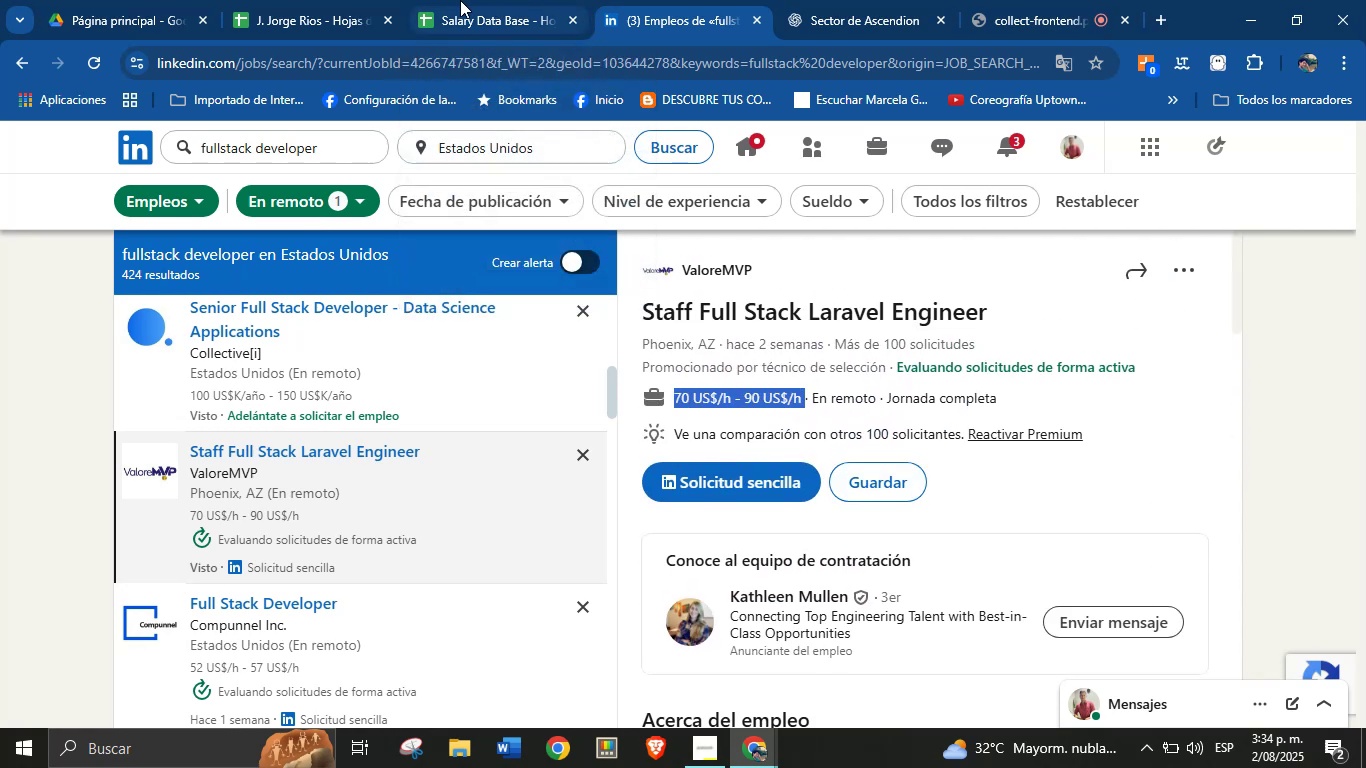 
key(Alt+Control+C)
 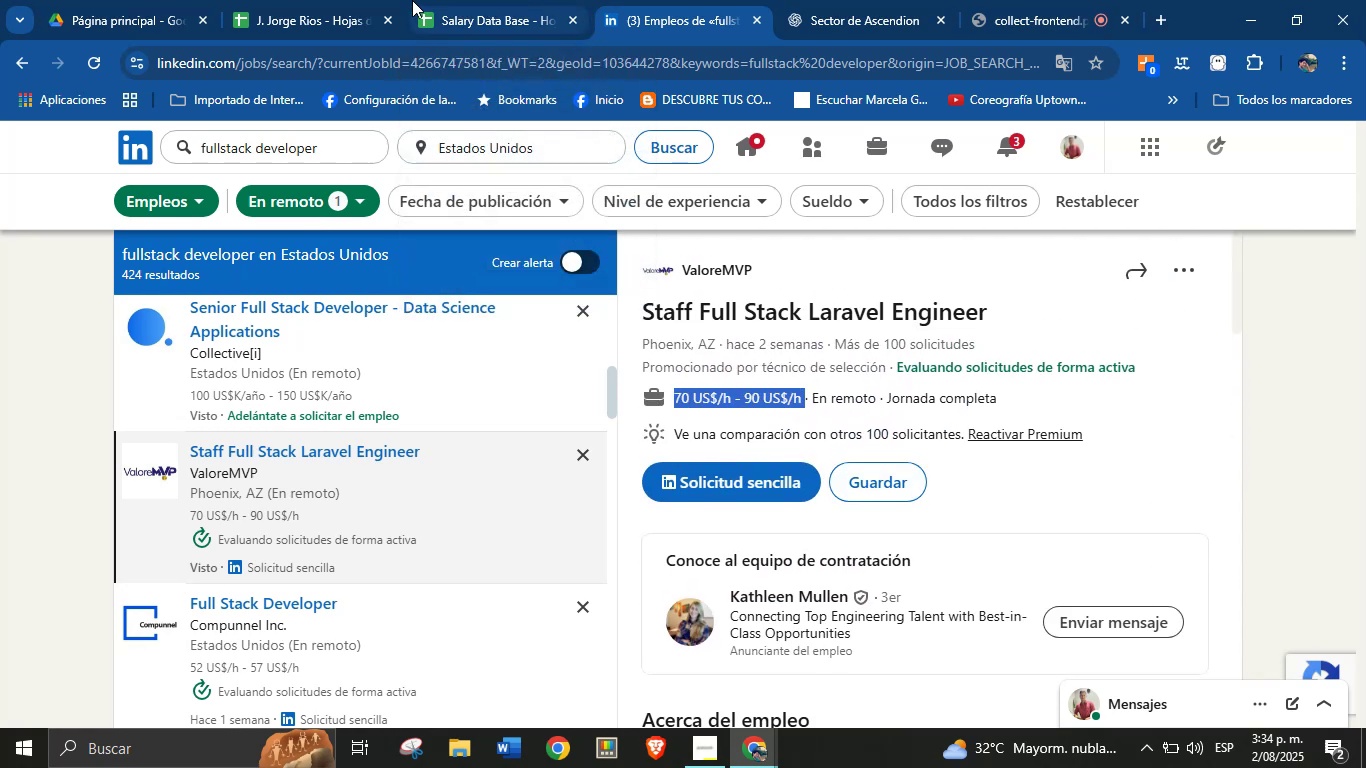 
left_click([465, 0])
 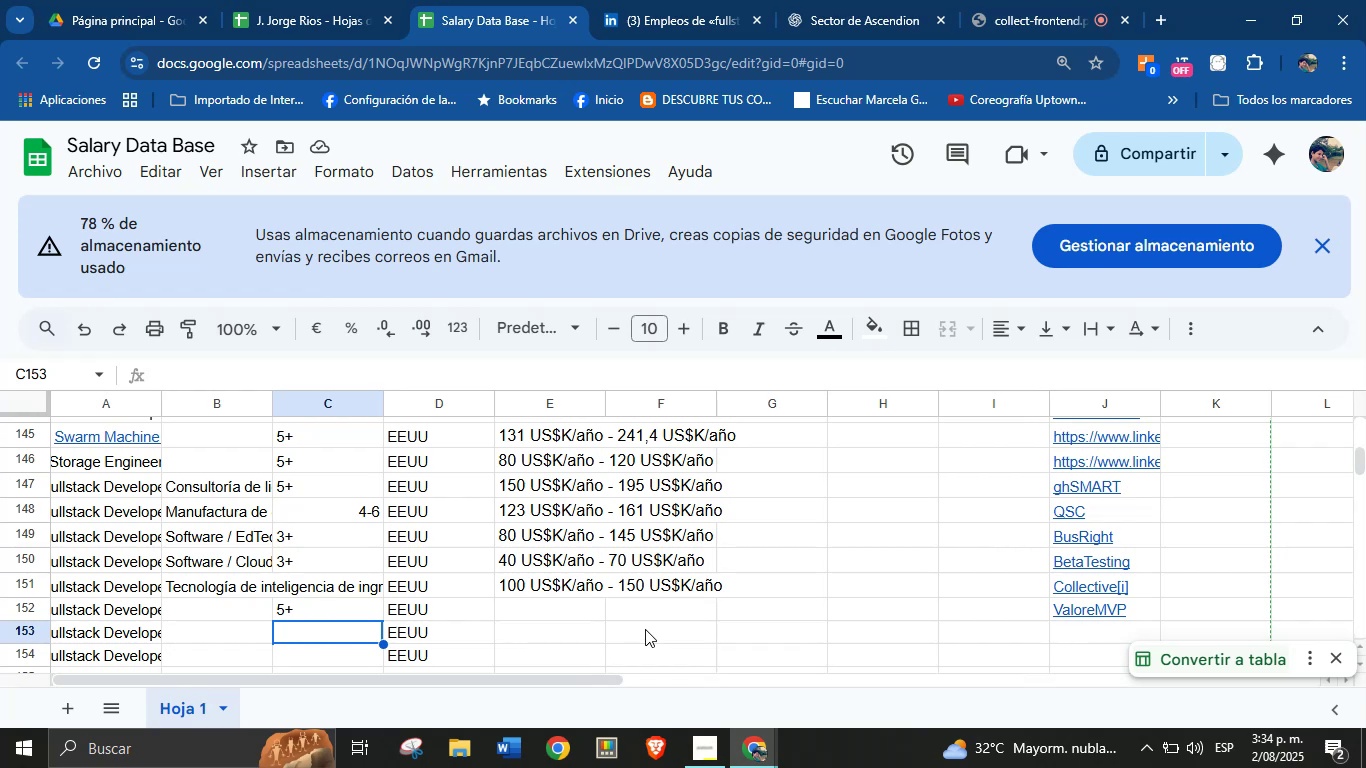 
left_click([654, 609])
 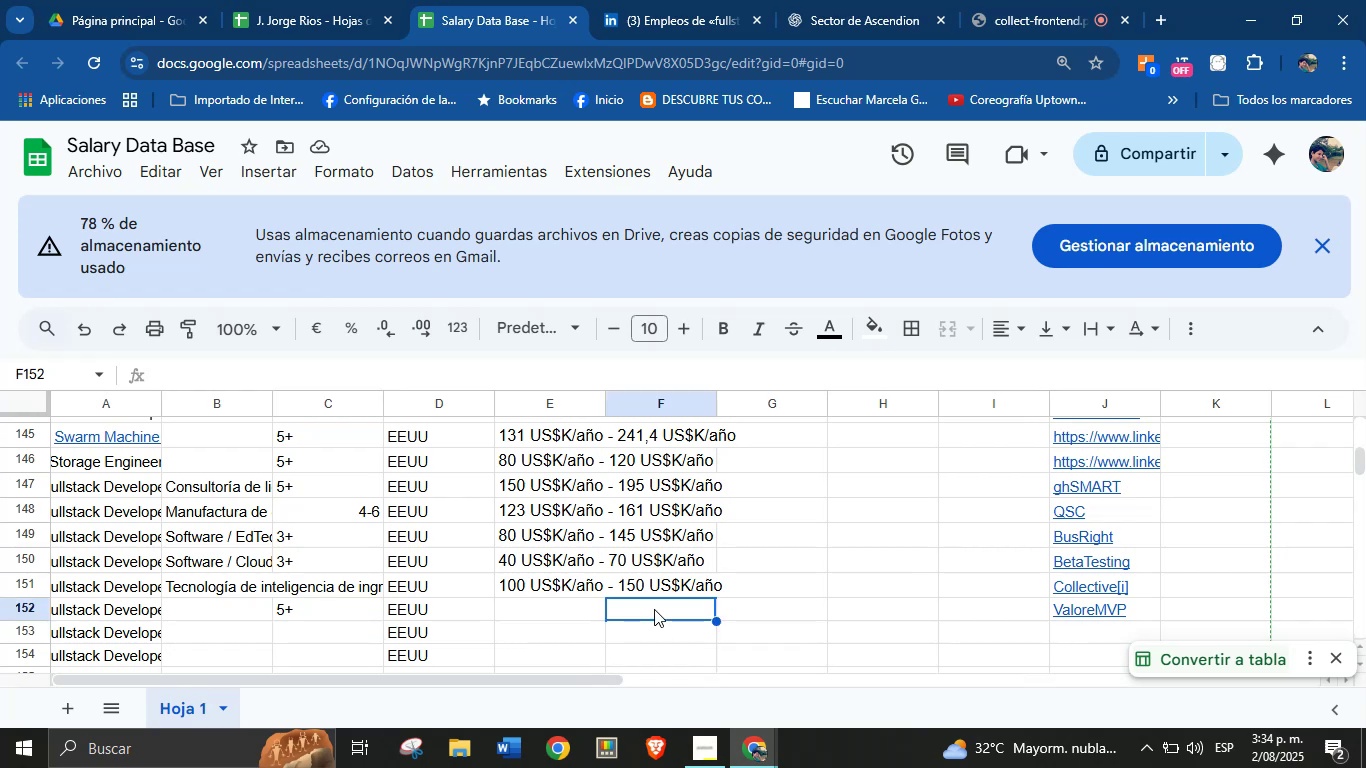 
key(Break)
 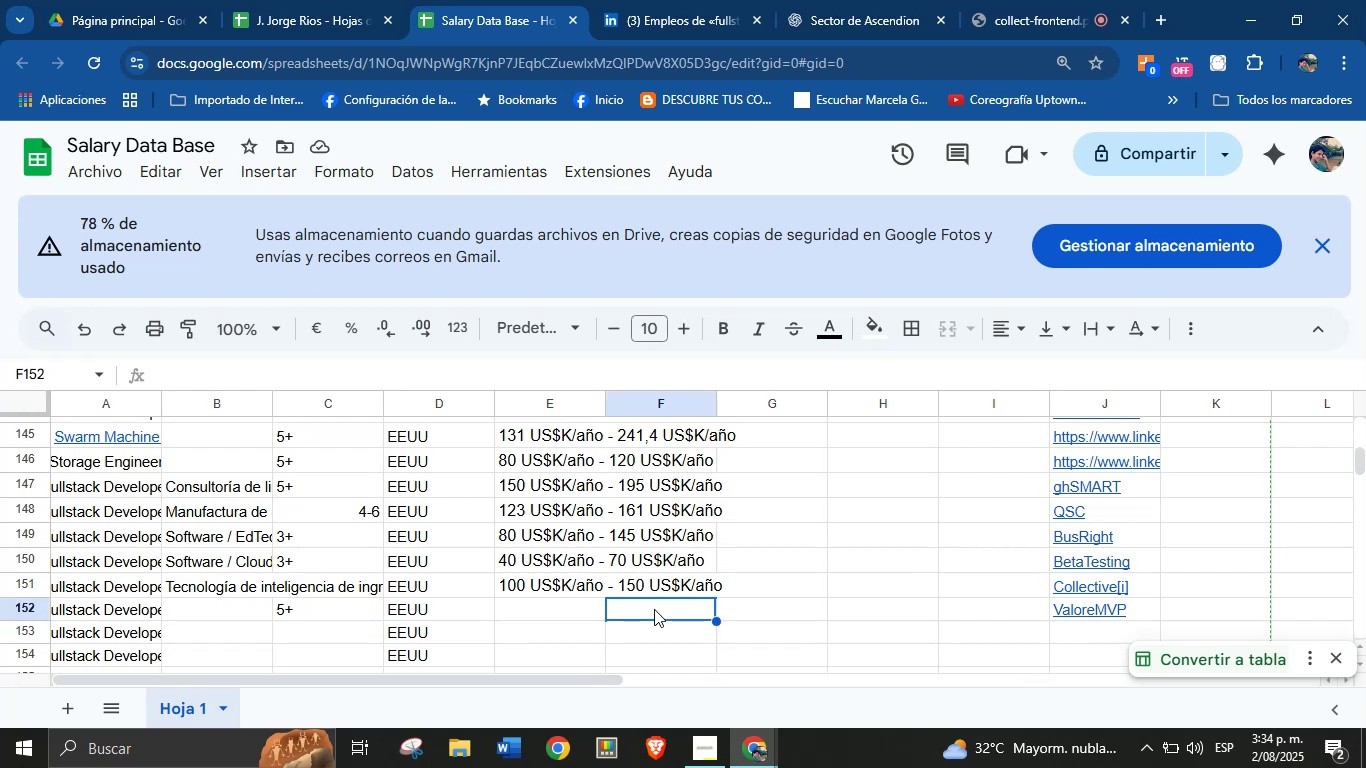 
key(Control+ControlLeft)
 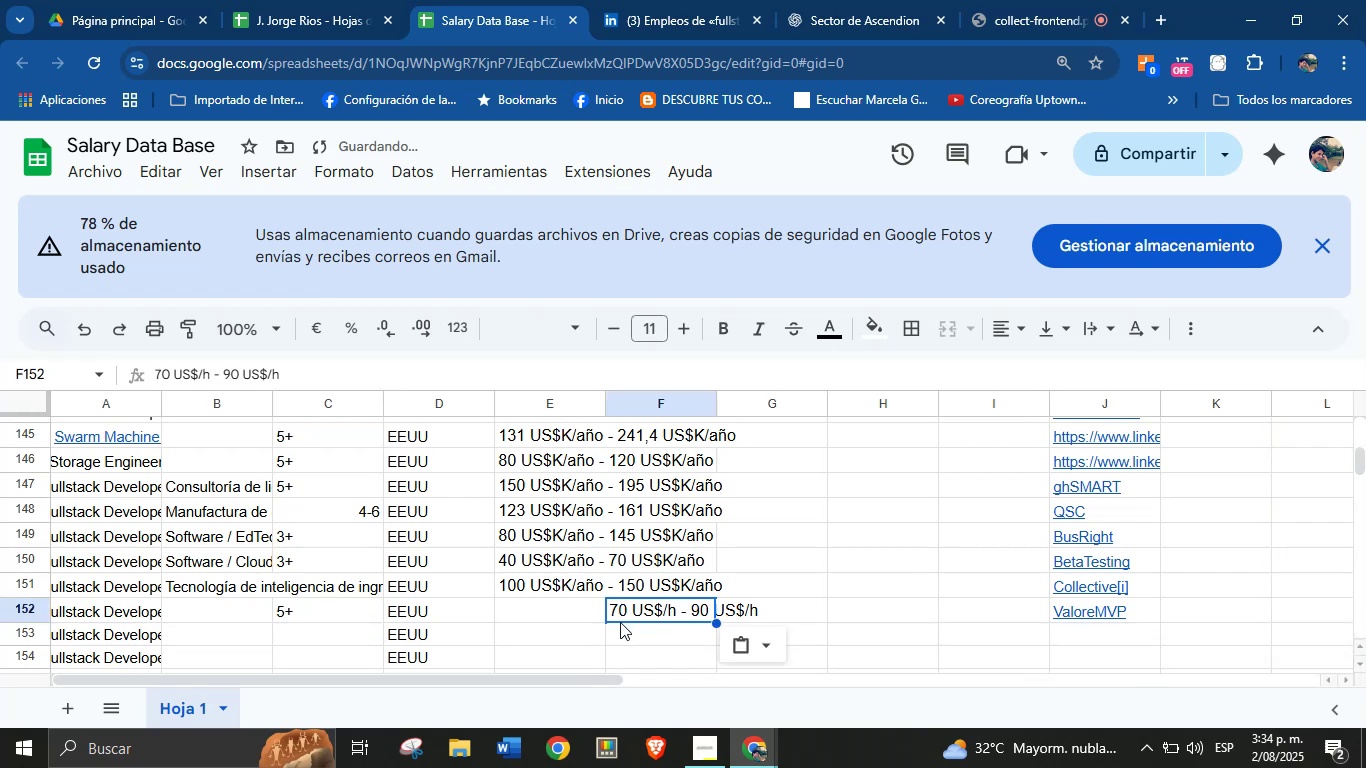 
key(Control+V)
 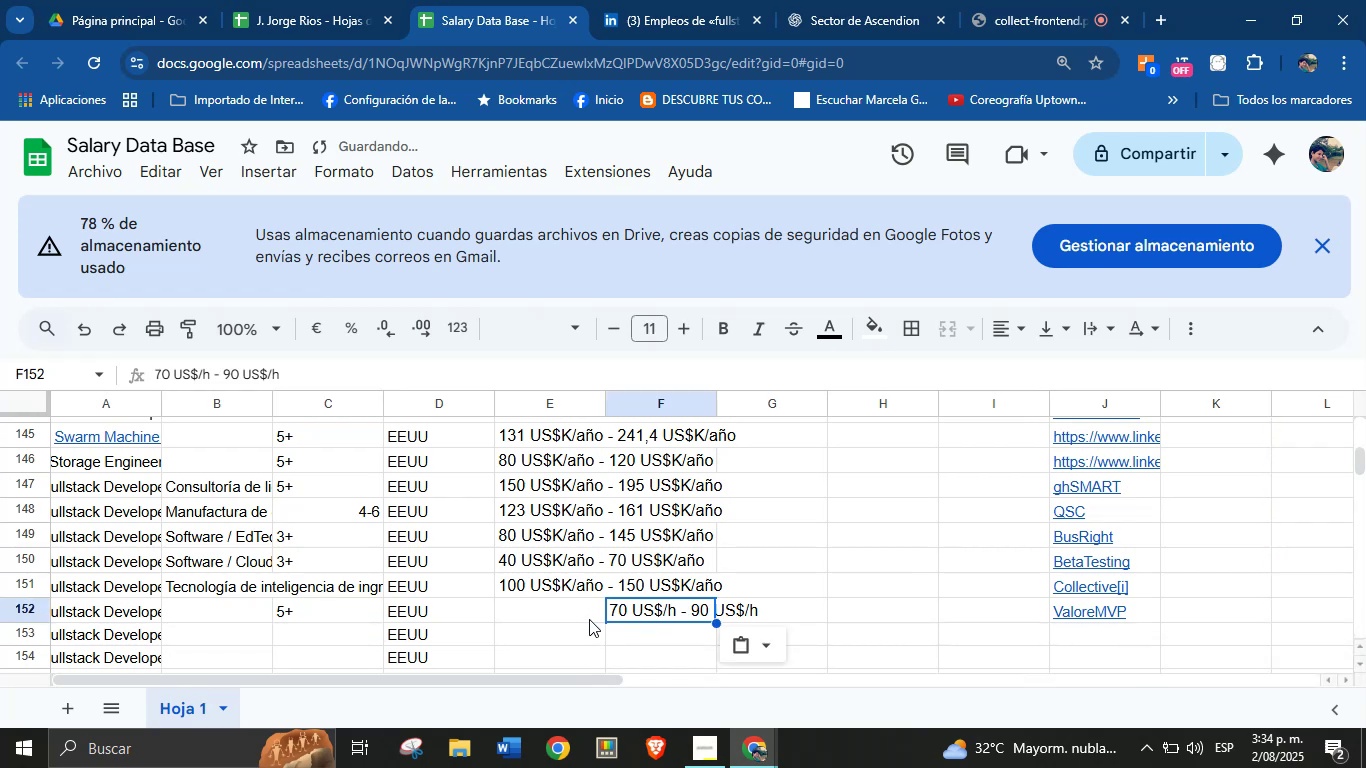 
left_click([568, 607])
 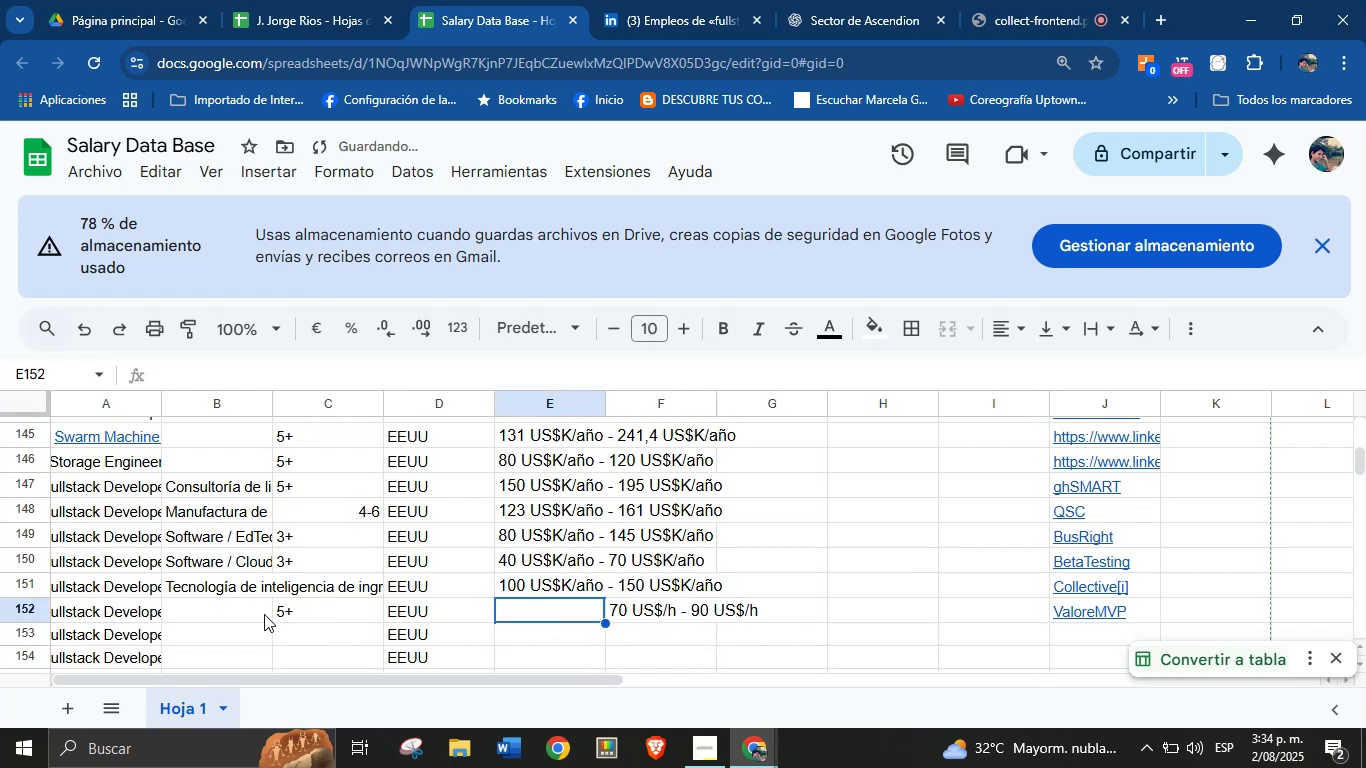 
left_click([235, 614])
 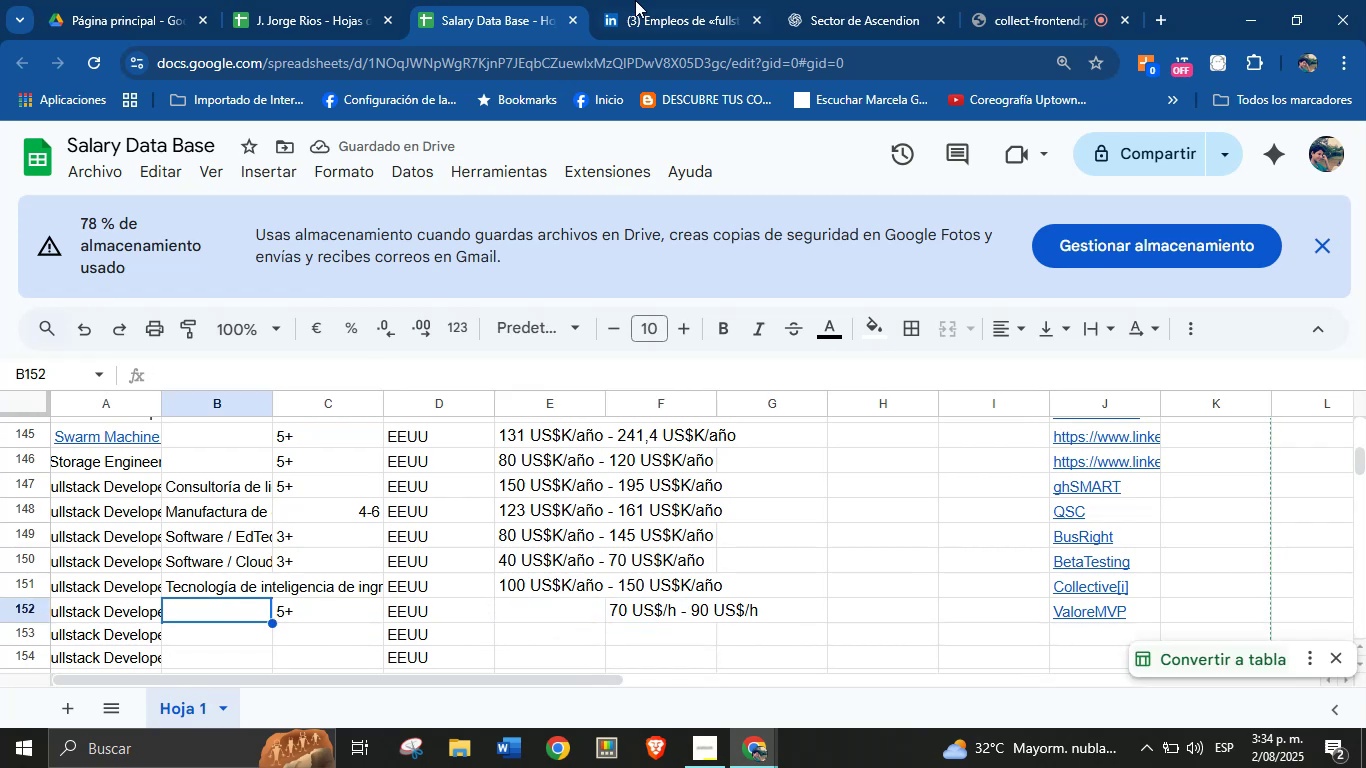 
left_click([680, 0])
 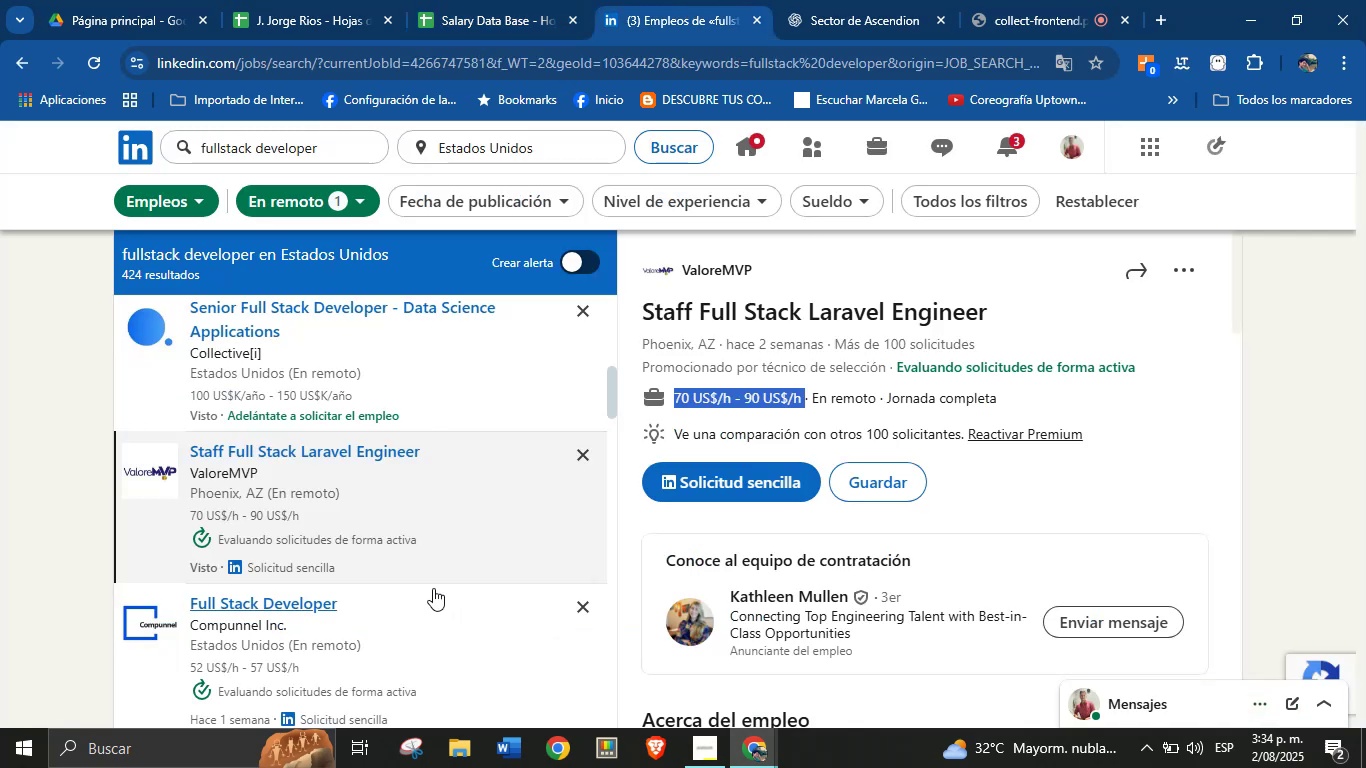 
scroll: coordinate [862, 538], scroll_direction: down, amount: 13.0
 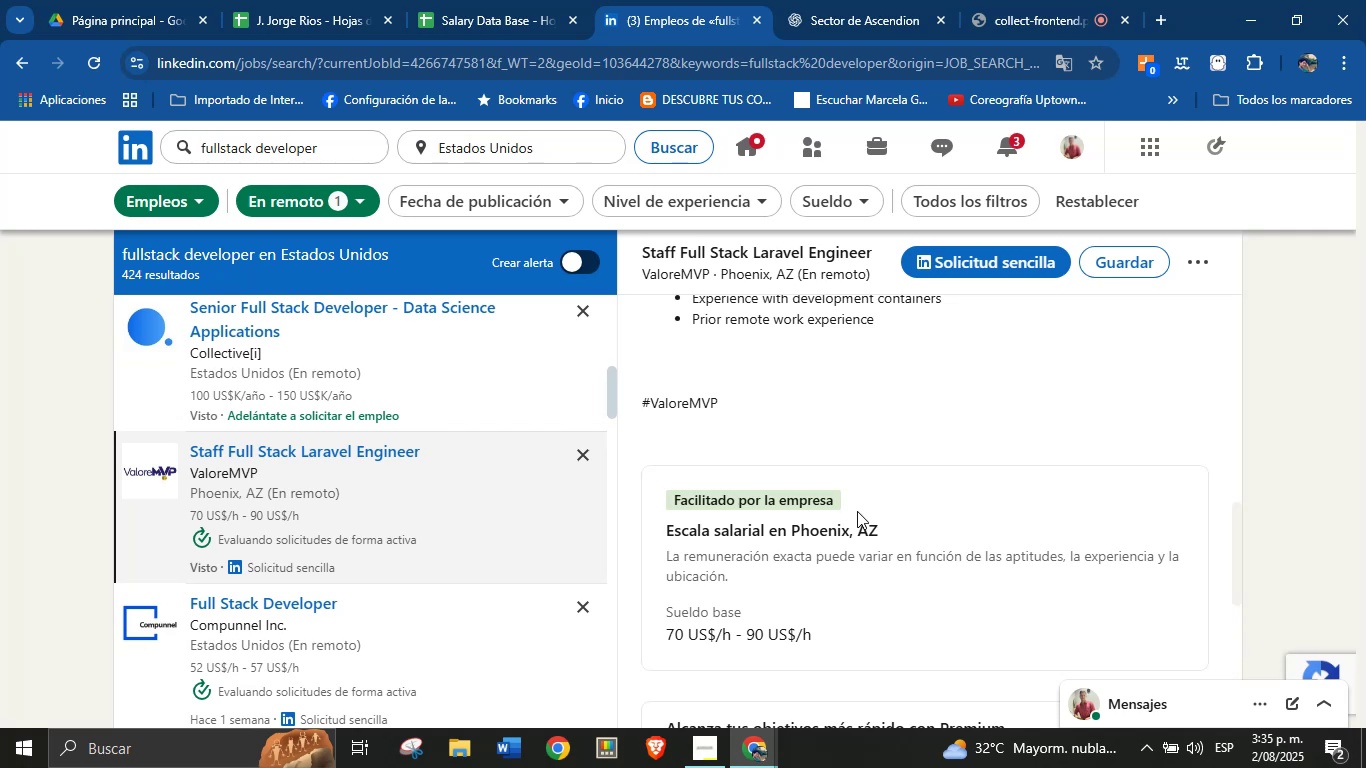 
wait(22.26)
 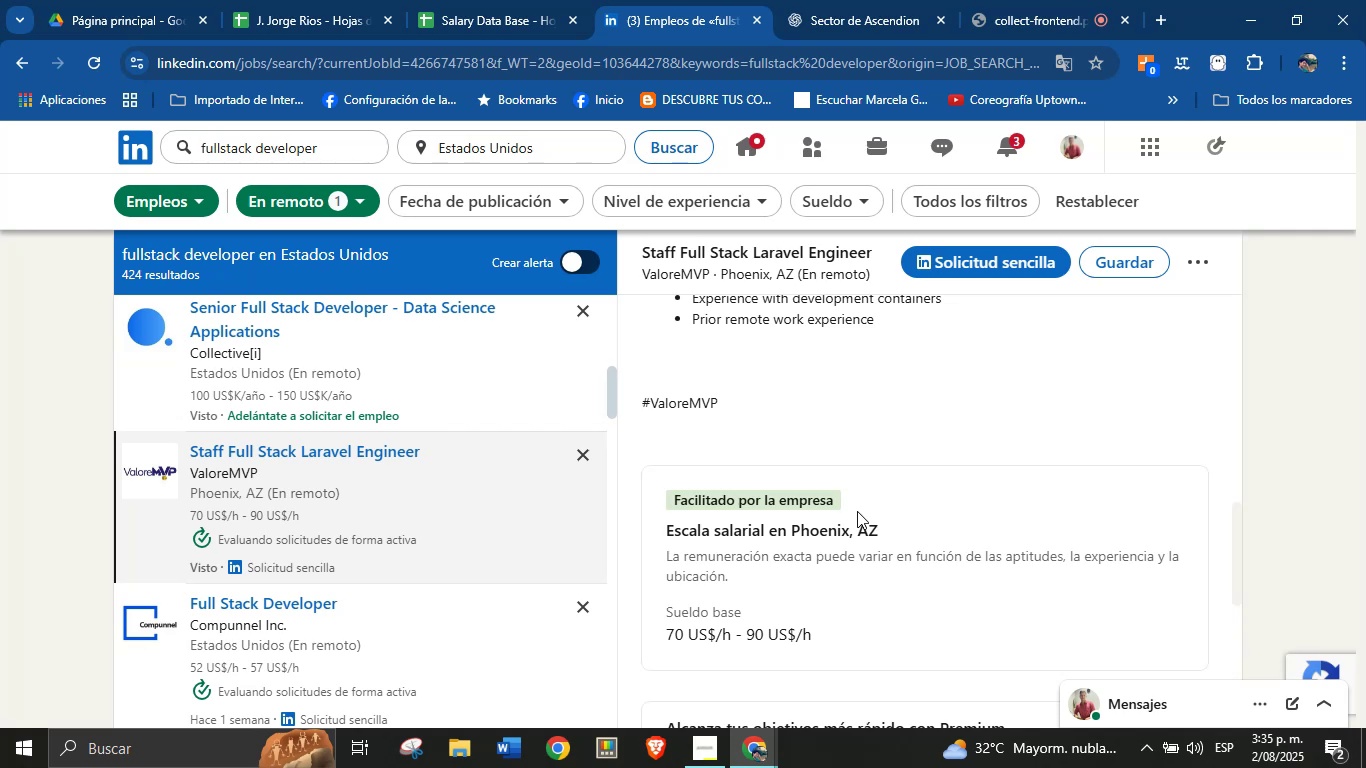 
left_click([483, 0])
 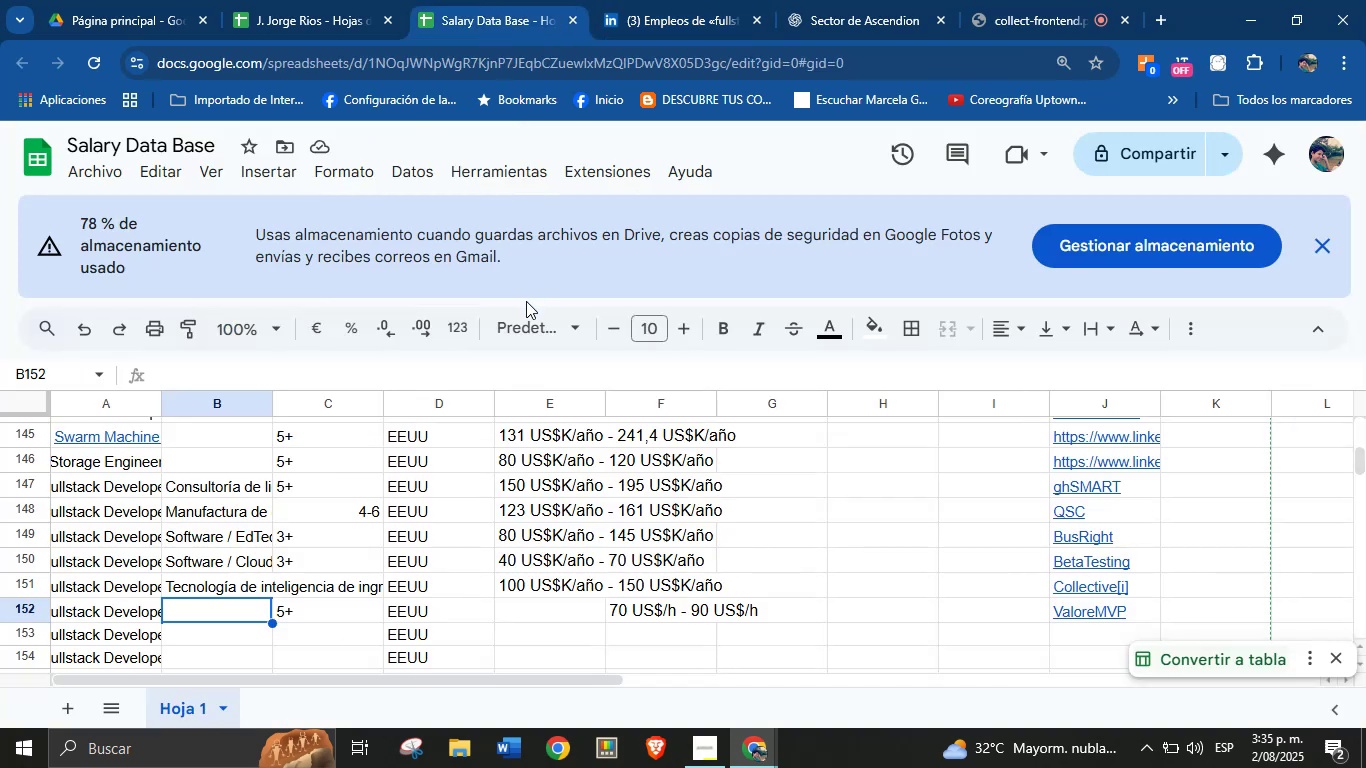 
left_click([639, 0])
 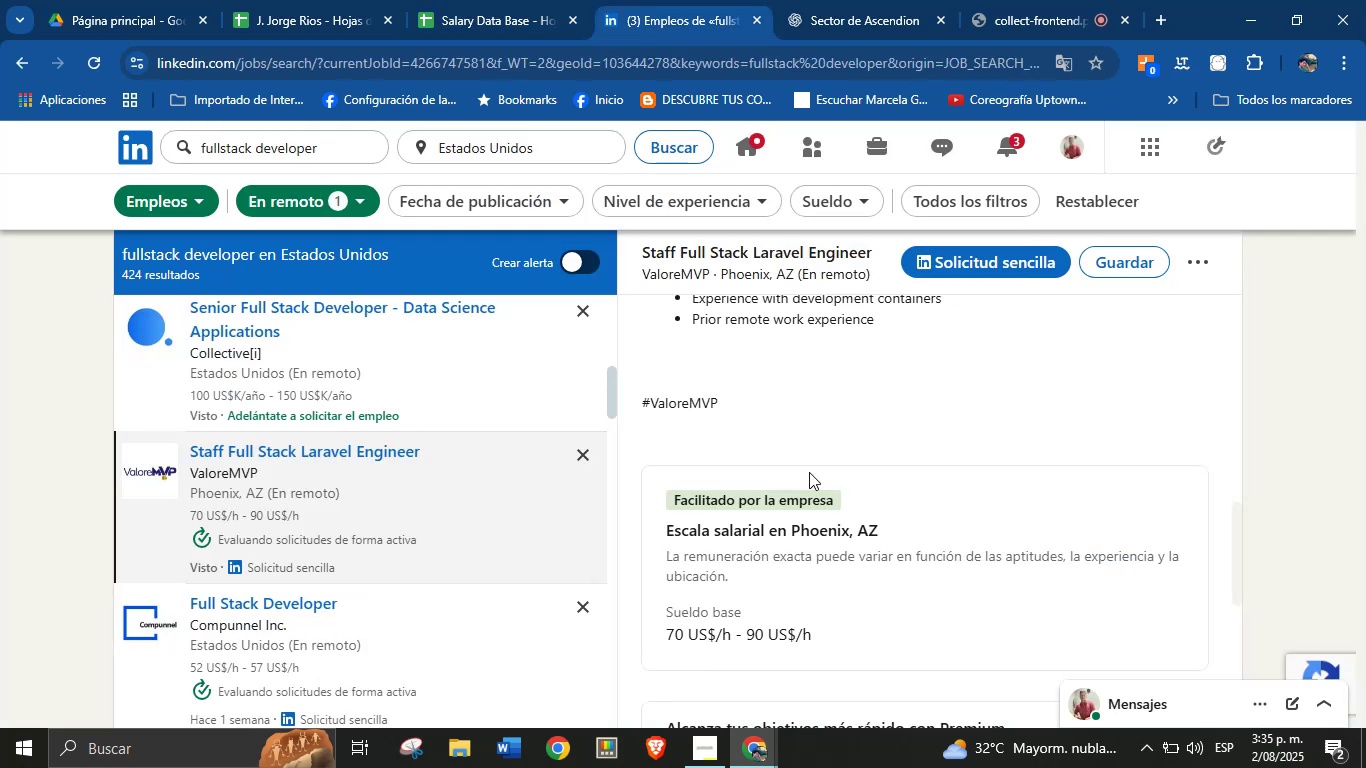 
scroll: coordinate [809, 441], scroll_direction: up, amount: 15.0
 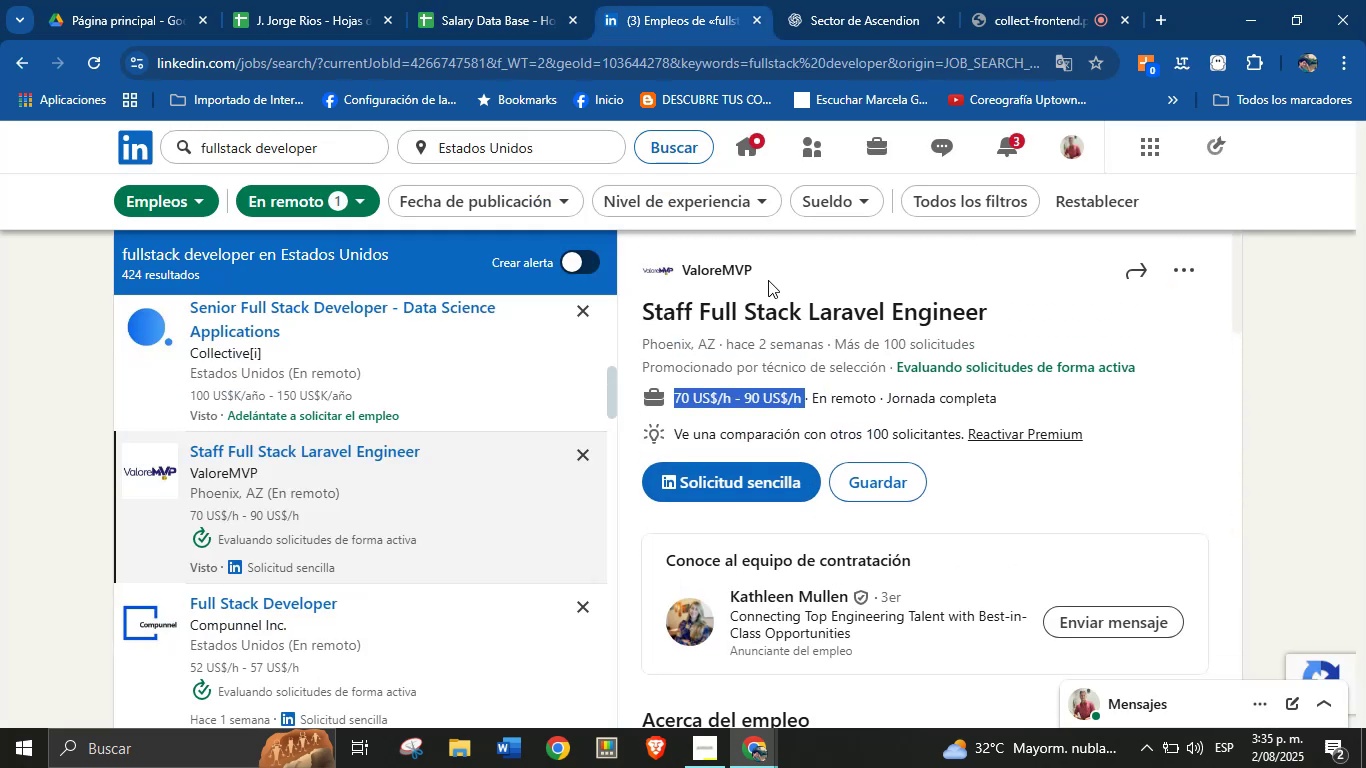 
right_click([712, 266])
 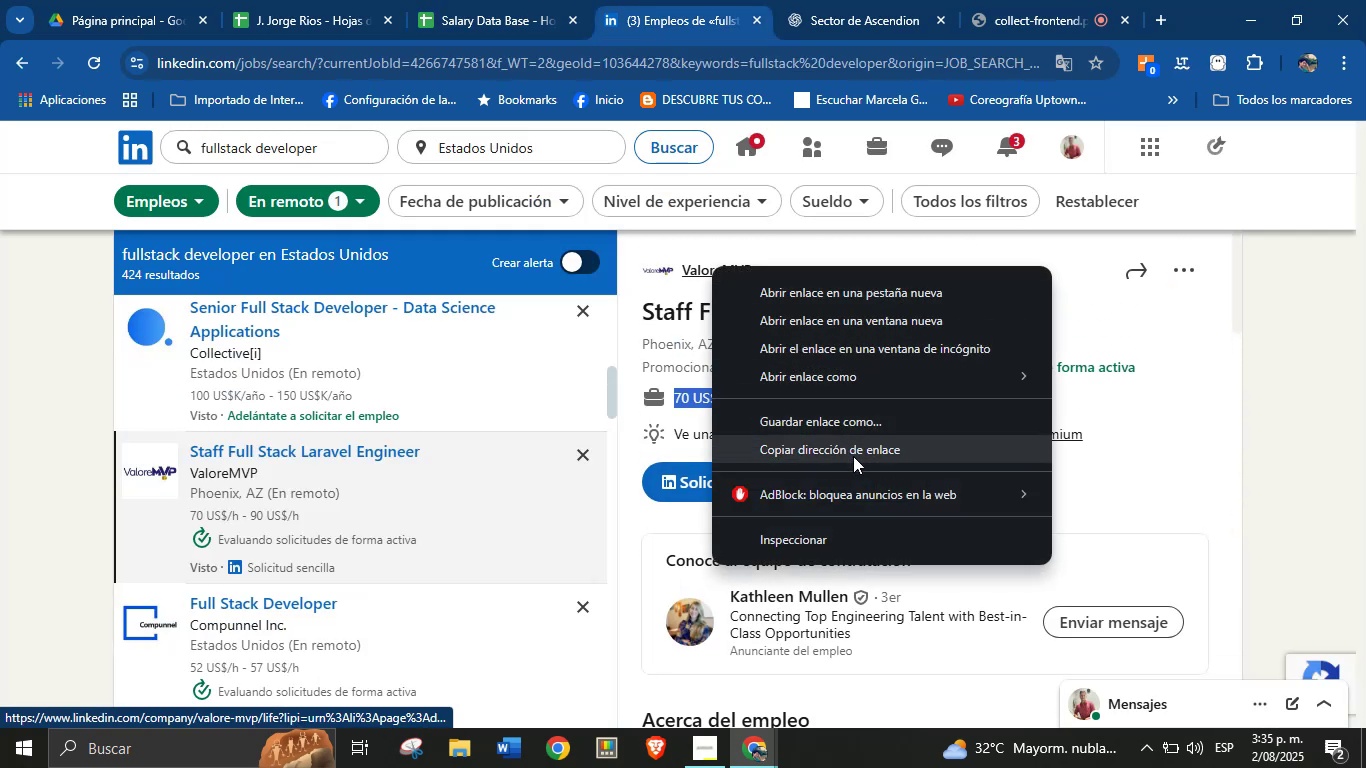 
left_click([854, 449])
 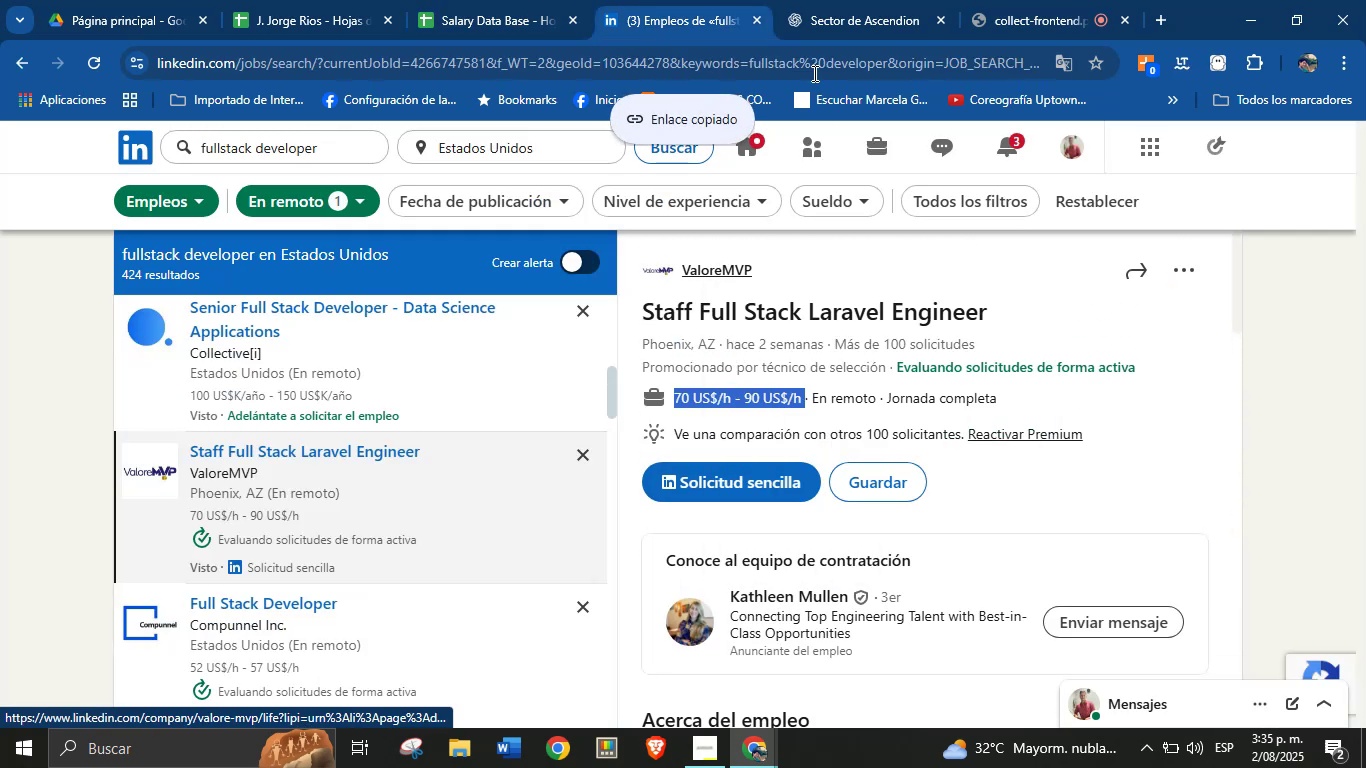 
left_click([832, 0])
 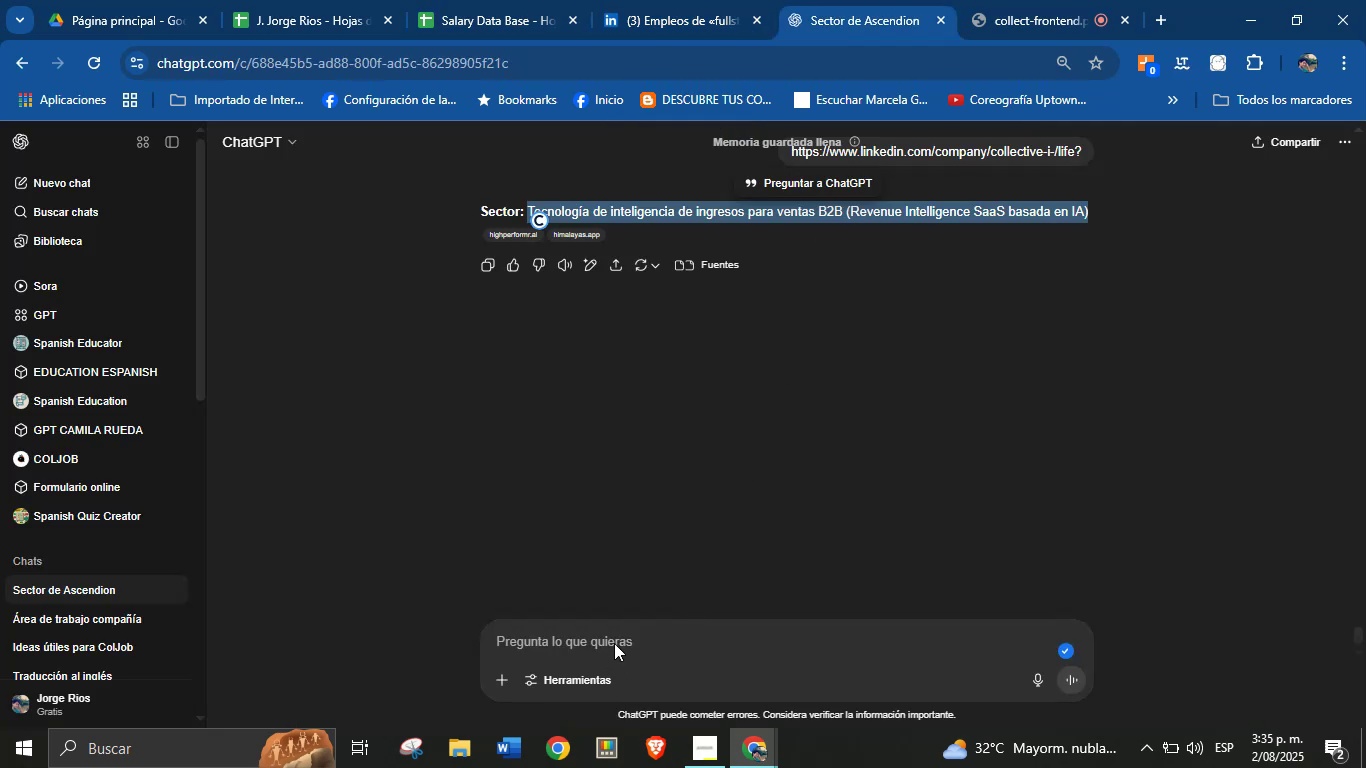 
left_click([614, 643])
 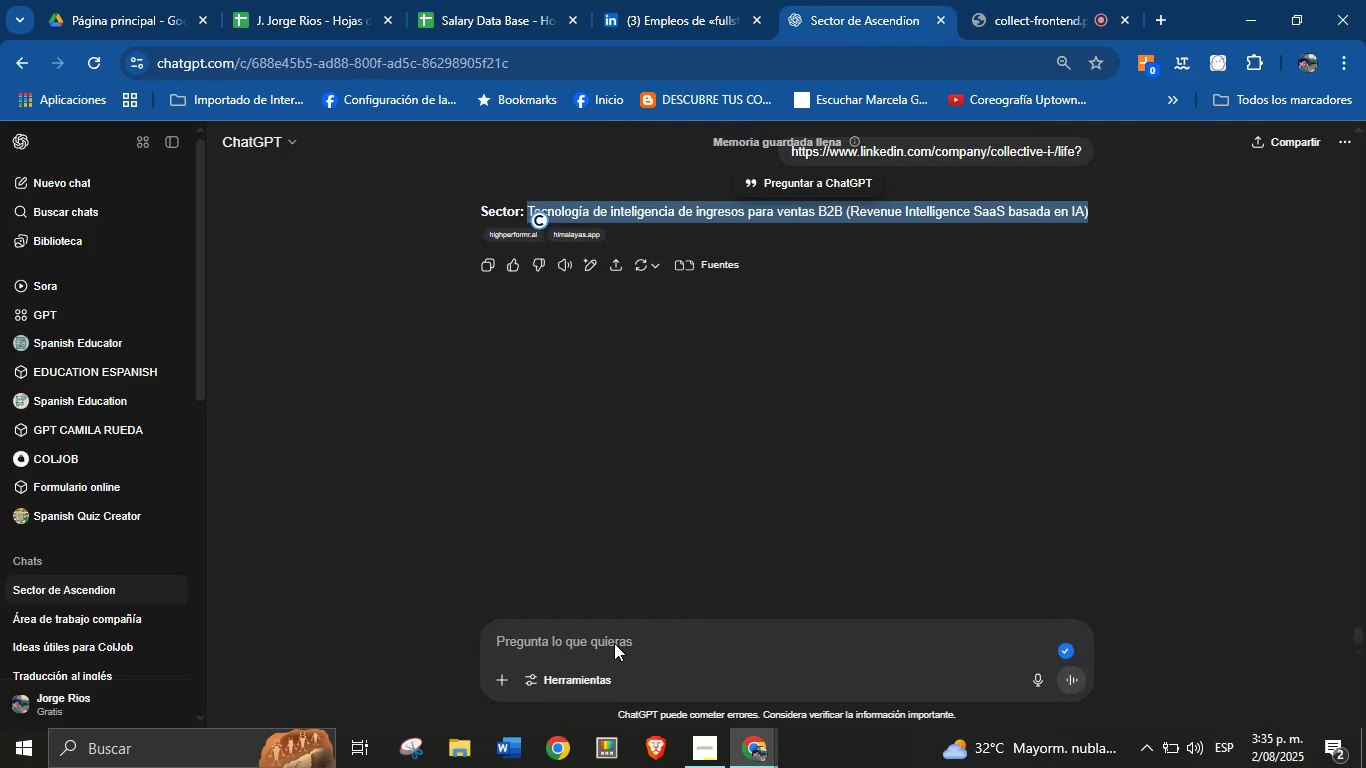 
left_click([614, 643])
 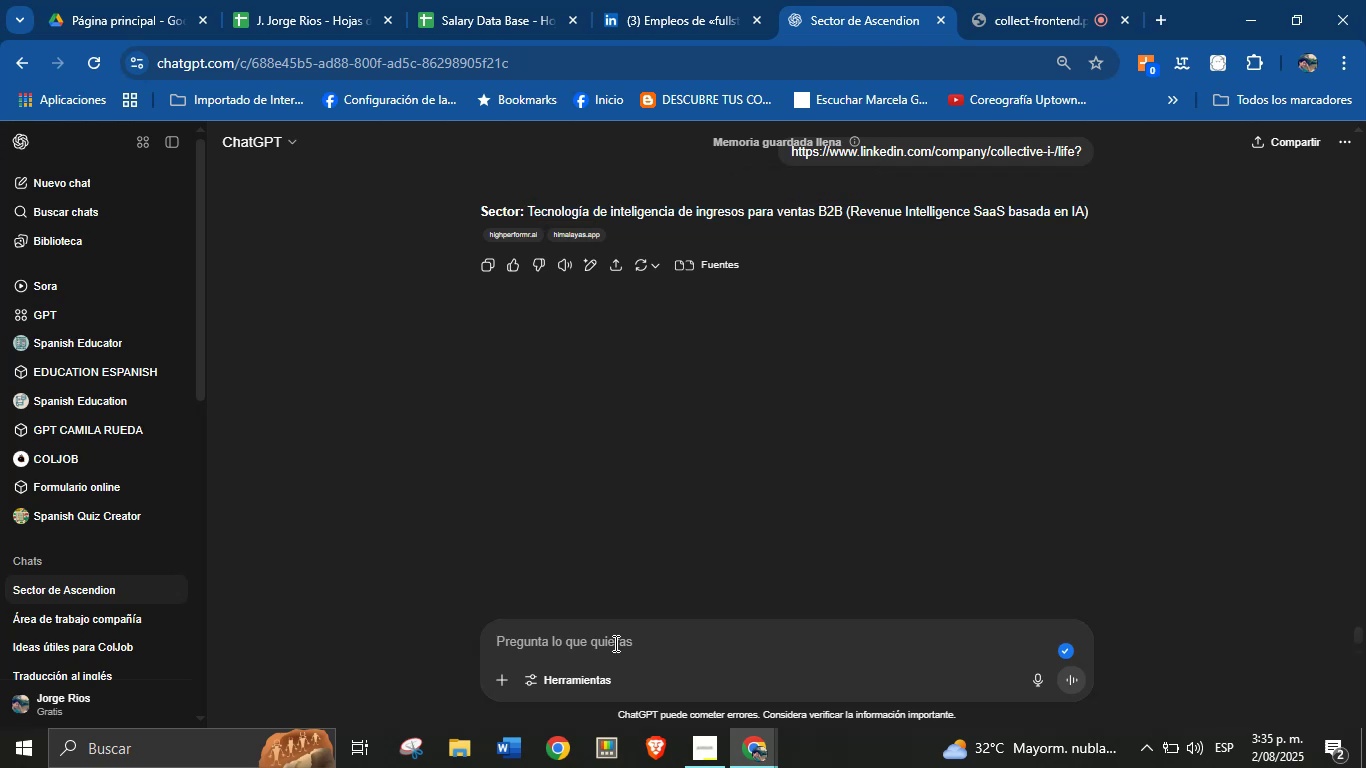 
key(Break)
 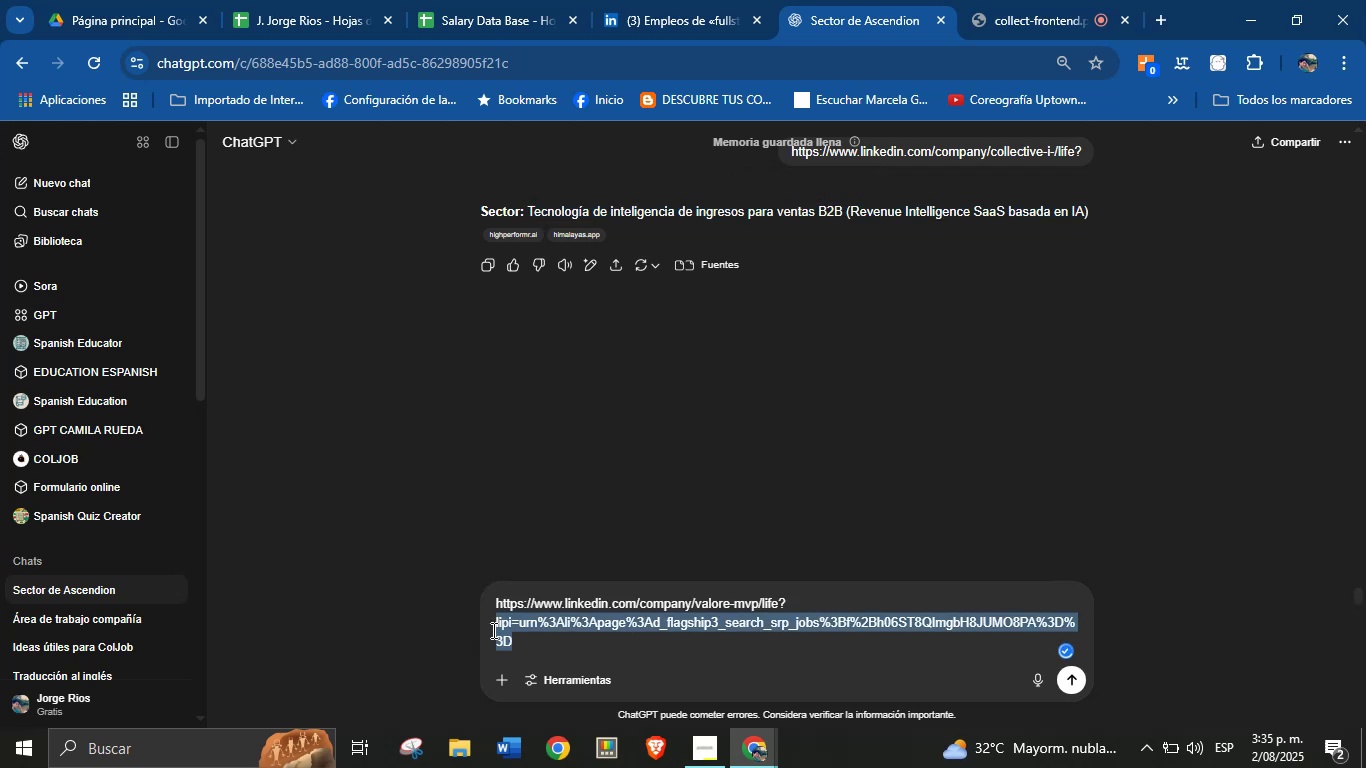 
key(Control+V)
 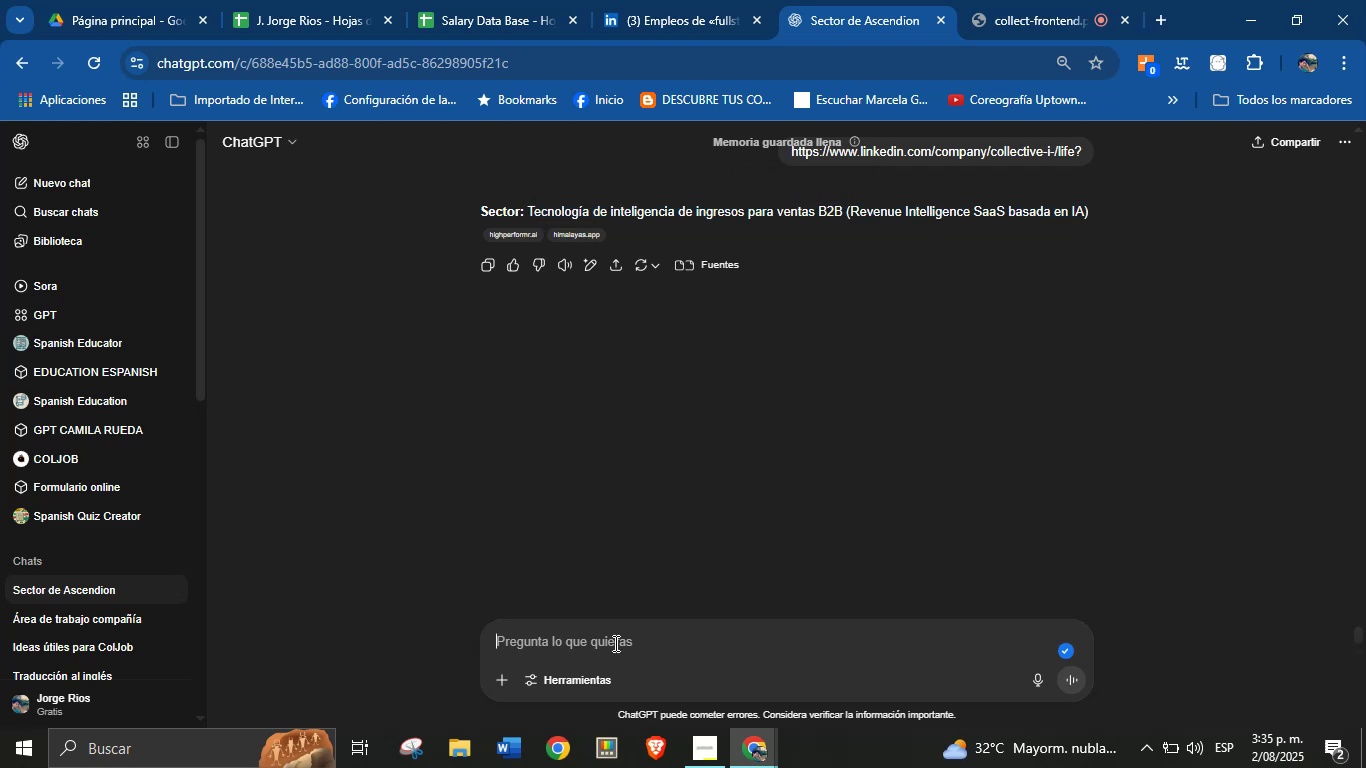 
key(Control+ControlLeft)
 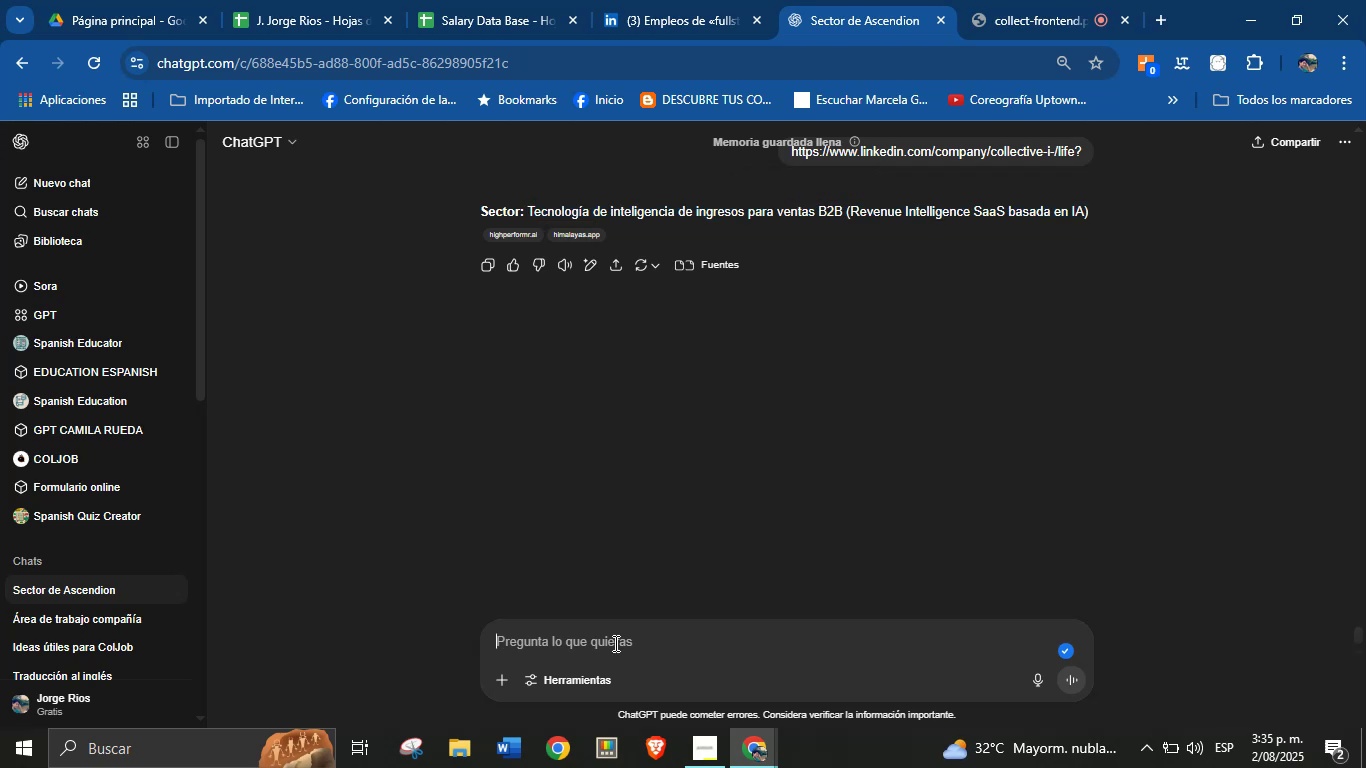 
key(Backspace)
 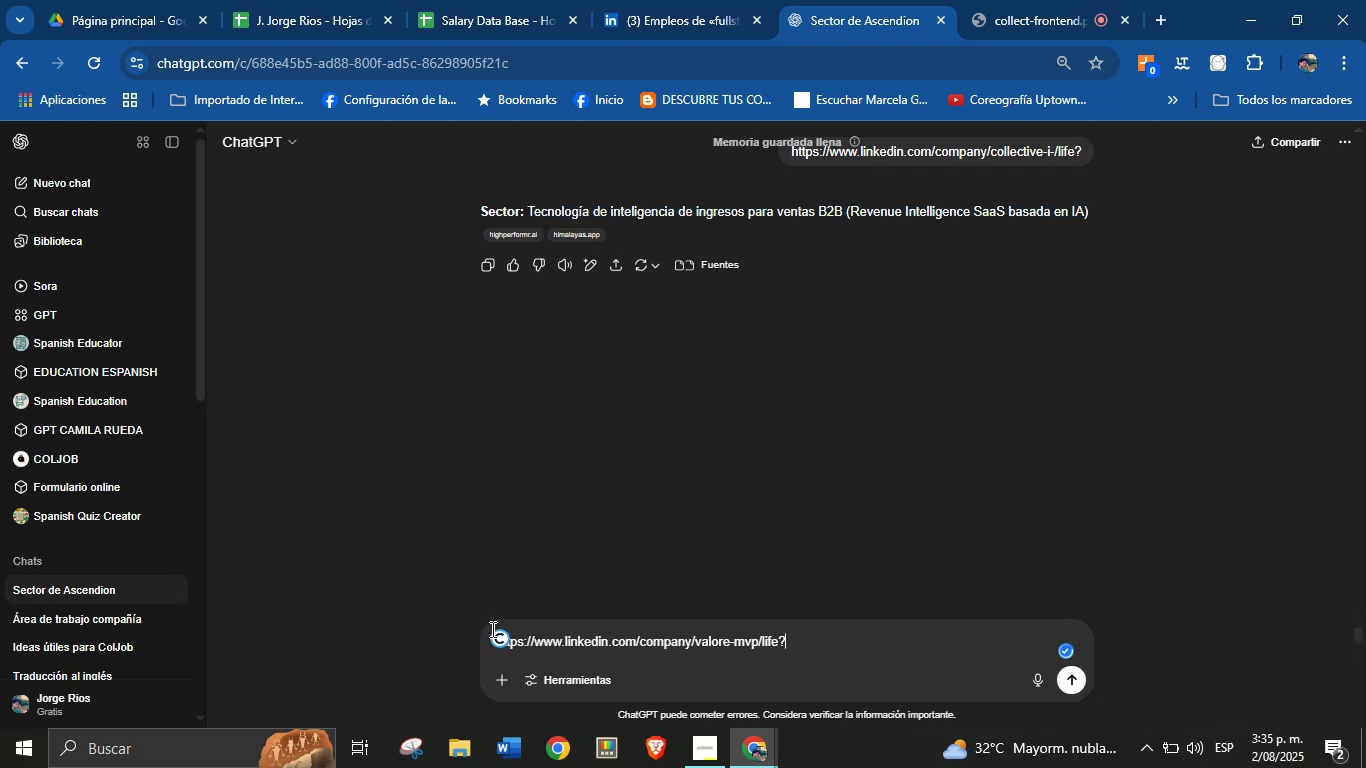 
key(Enter)
 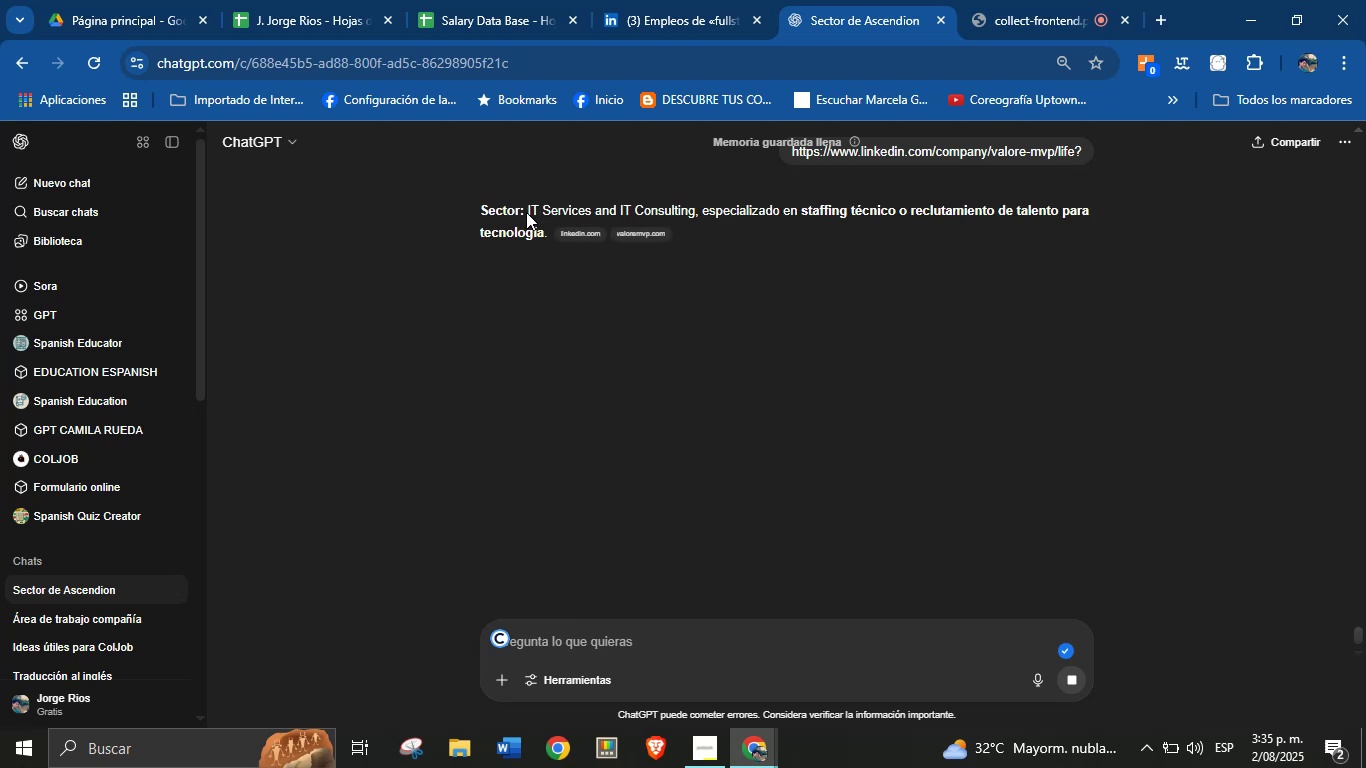 
wait(28.12)
 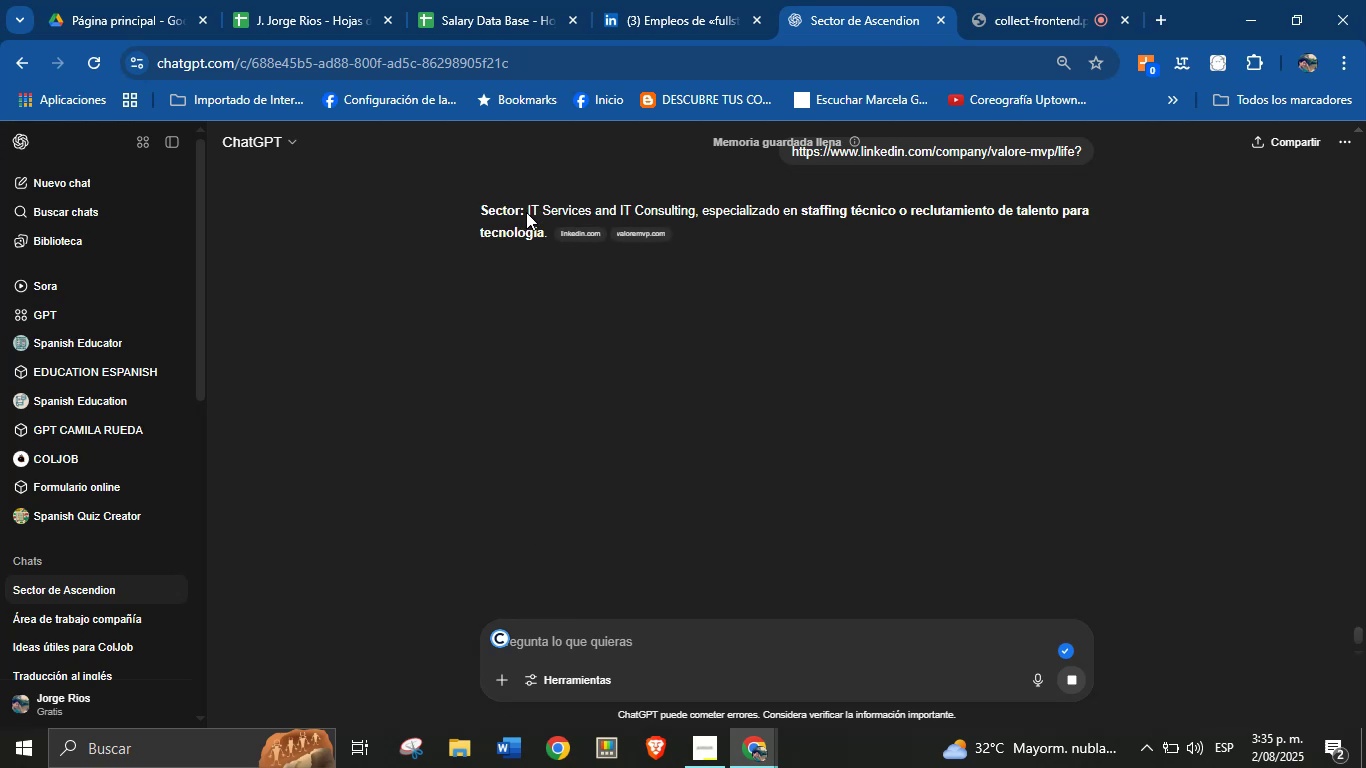 
key(Alt+Control+ControlLeft)
 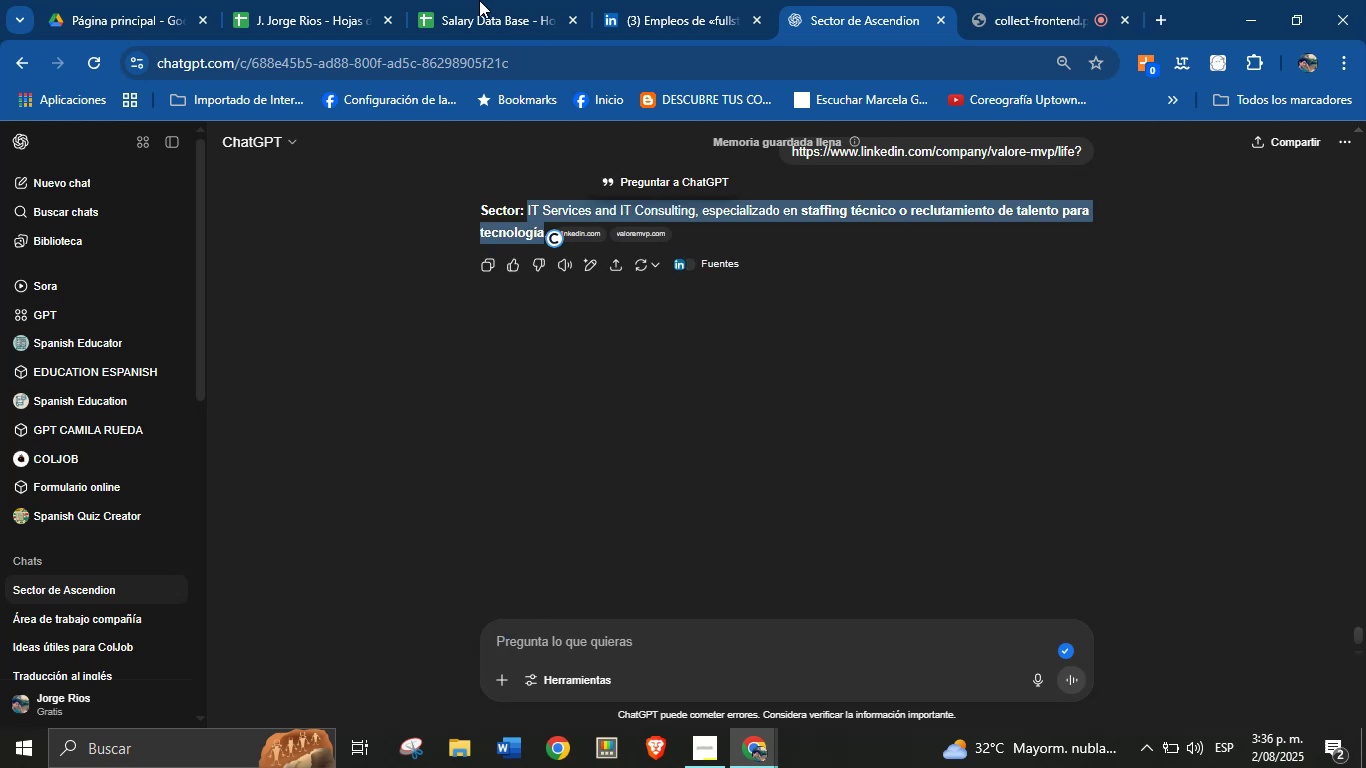 
key(Alt+AltLeft)
 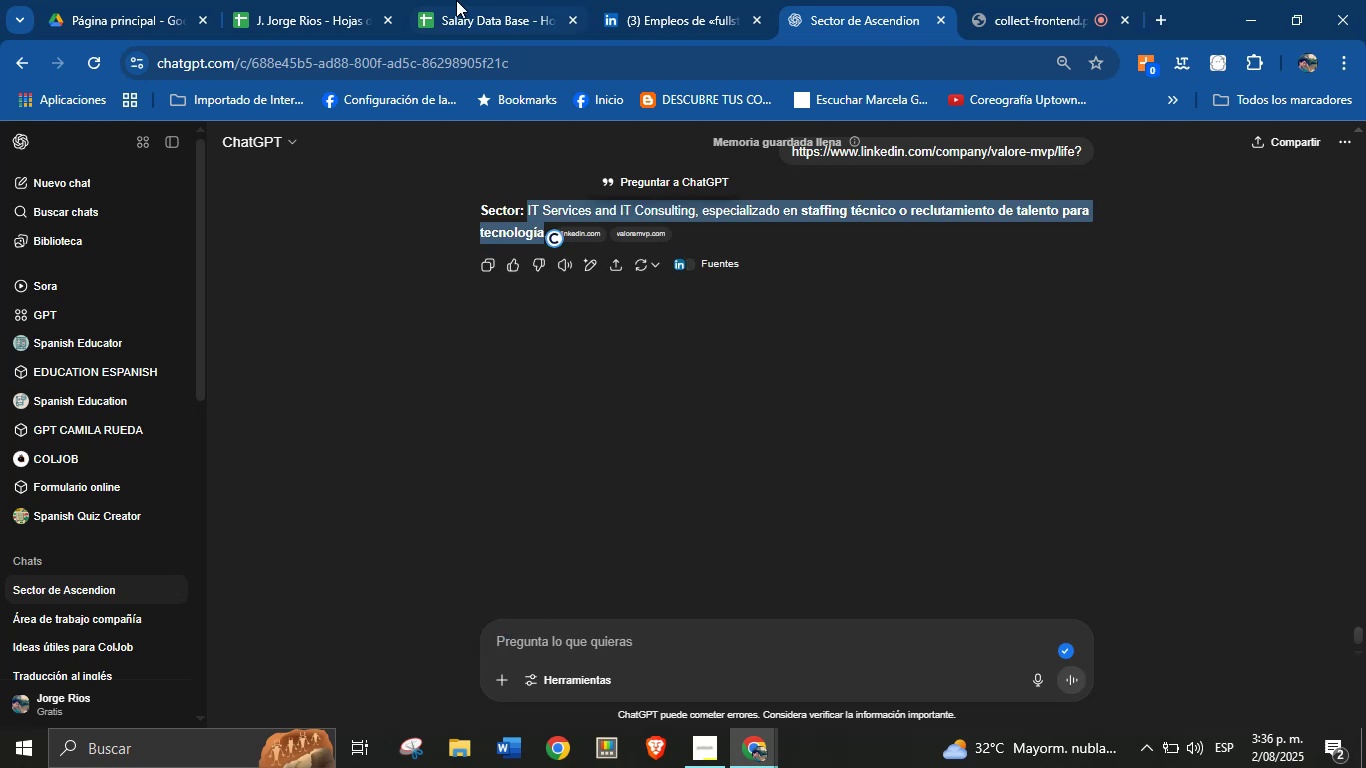 
key(Alt+Control+C)
 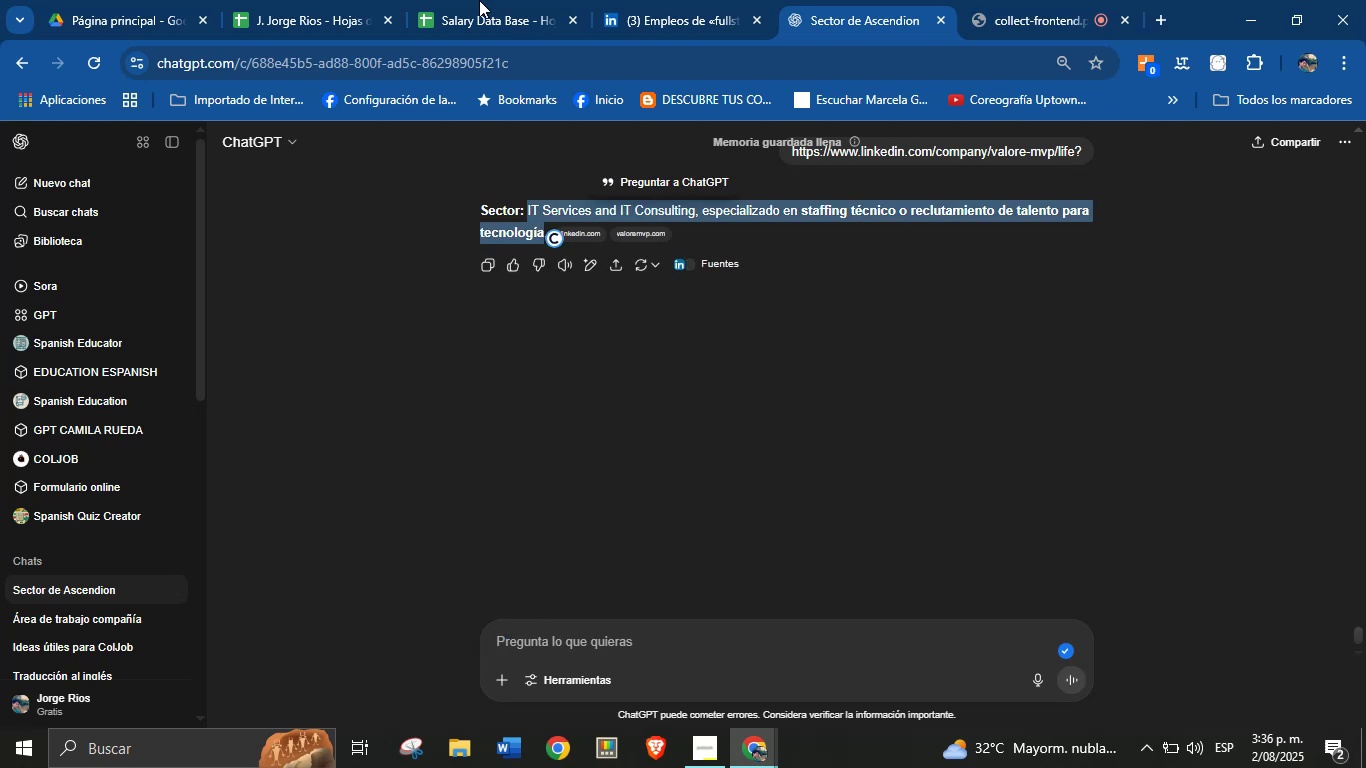 
left_click([456, 0])
 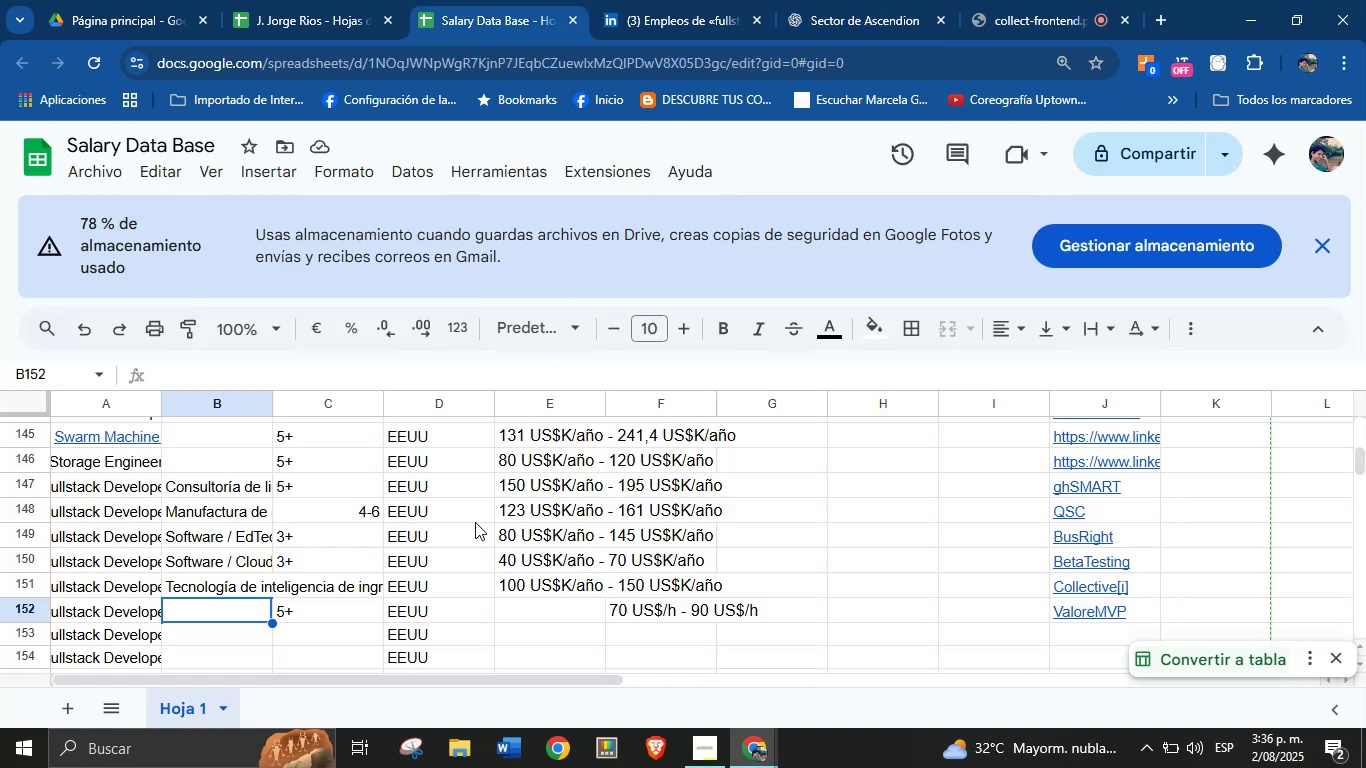 
key(Control+ControlLeft)
 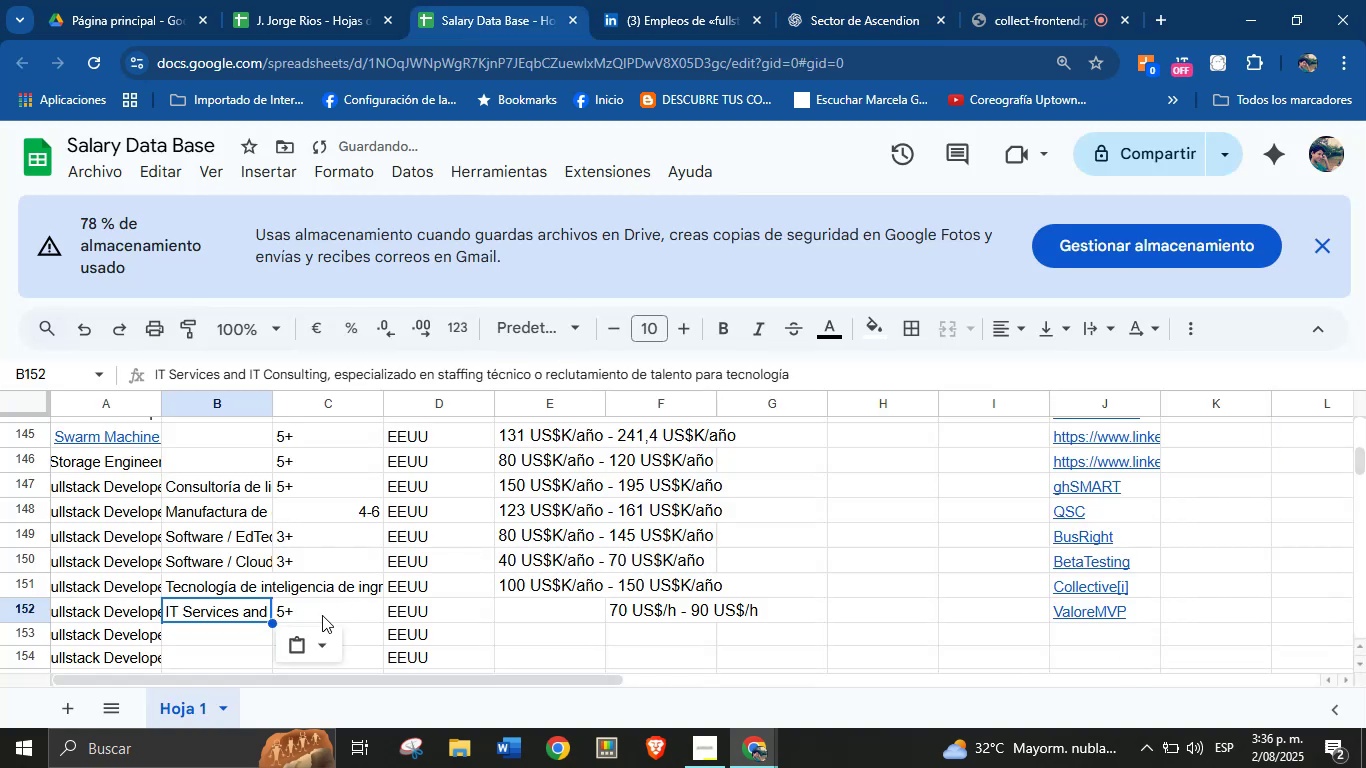 
key(Break)
 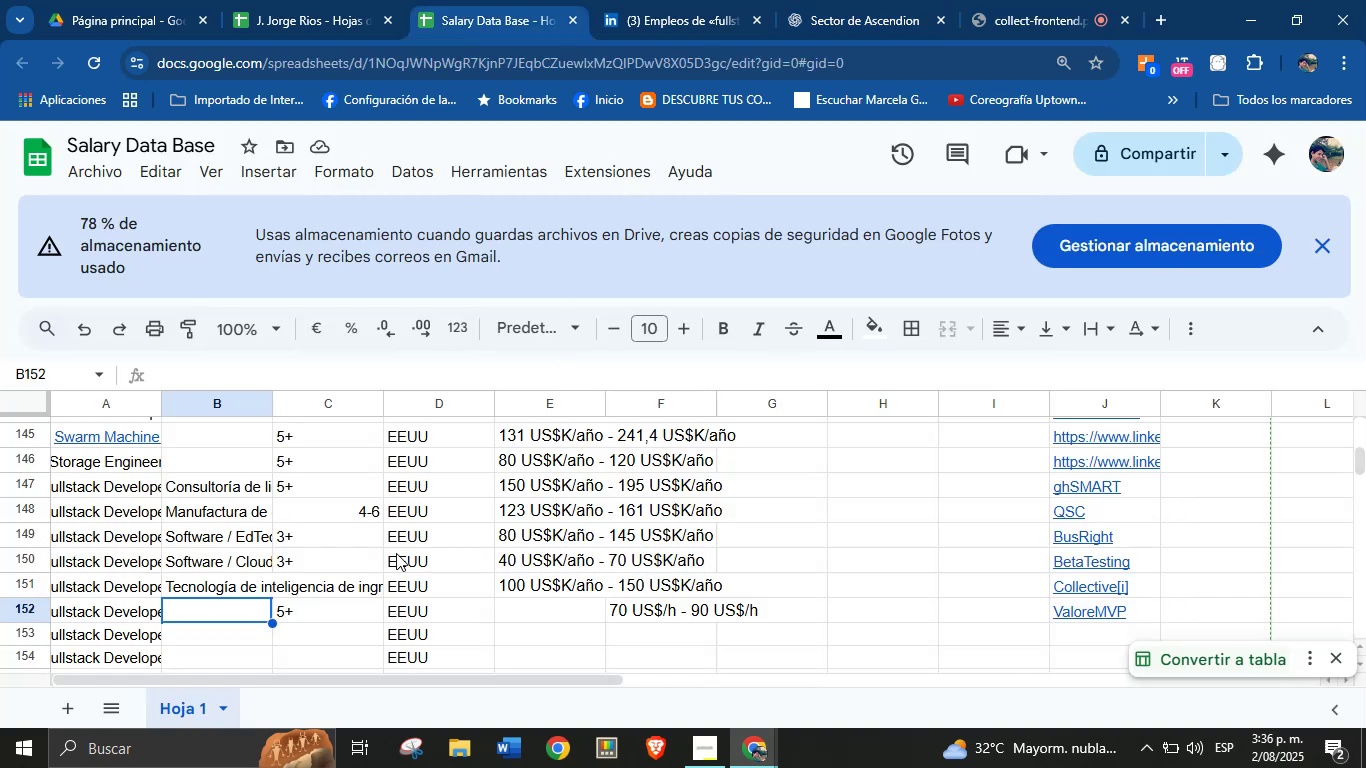 
key(Control+V)
 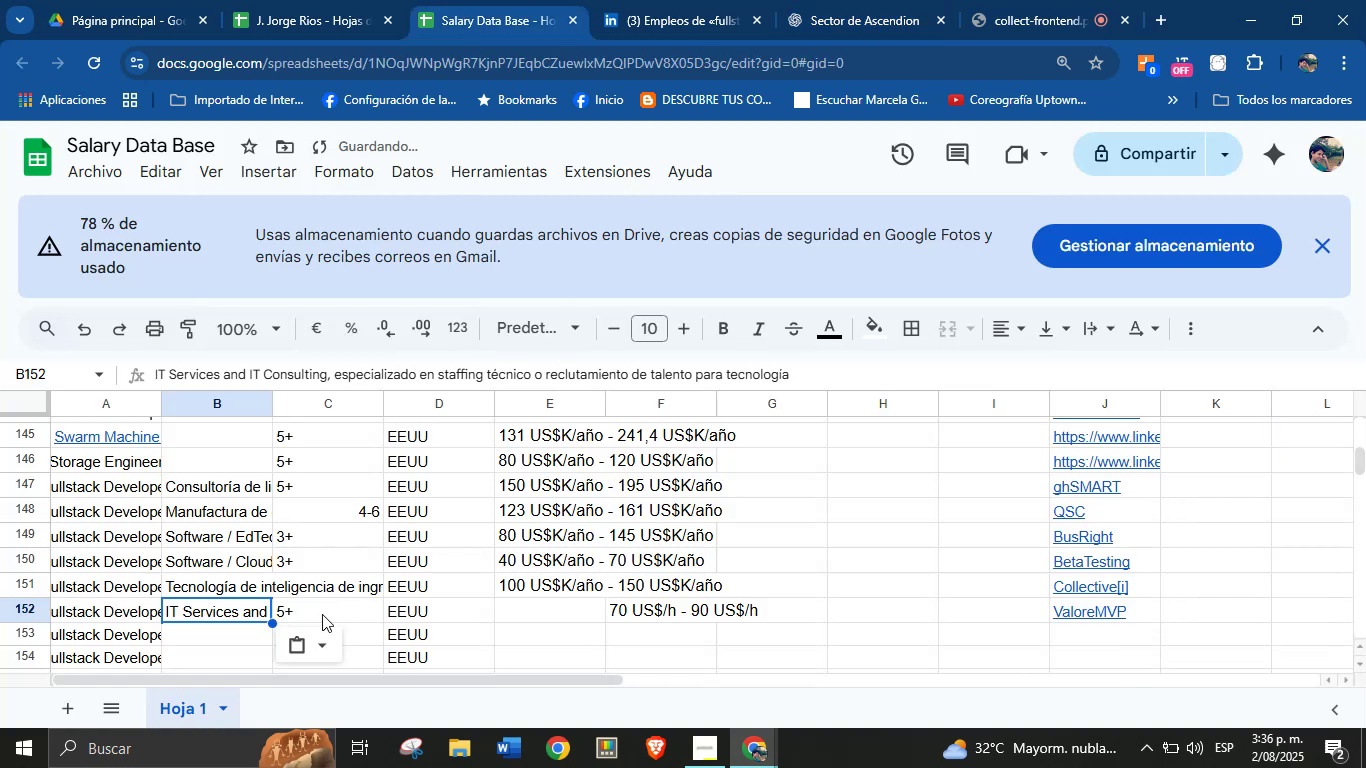 
left_click([322, 610])
 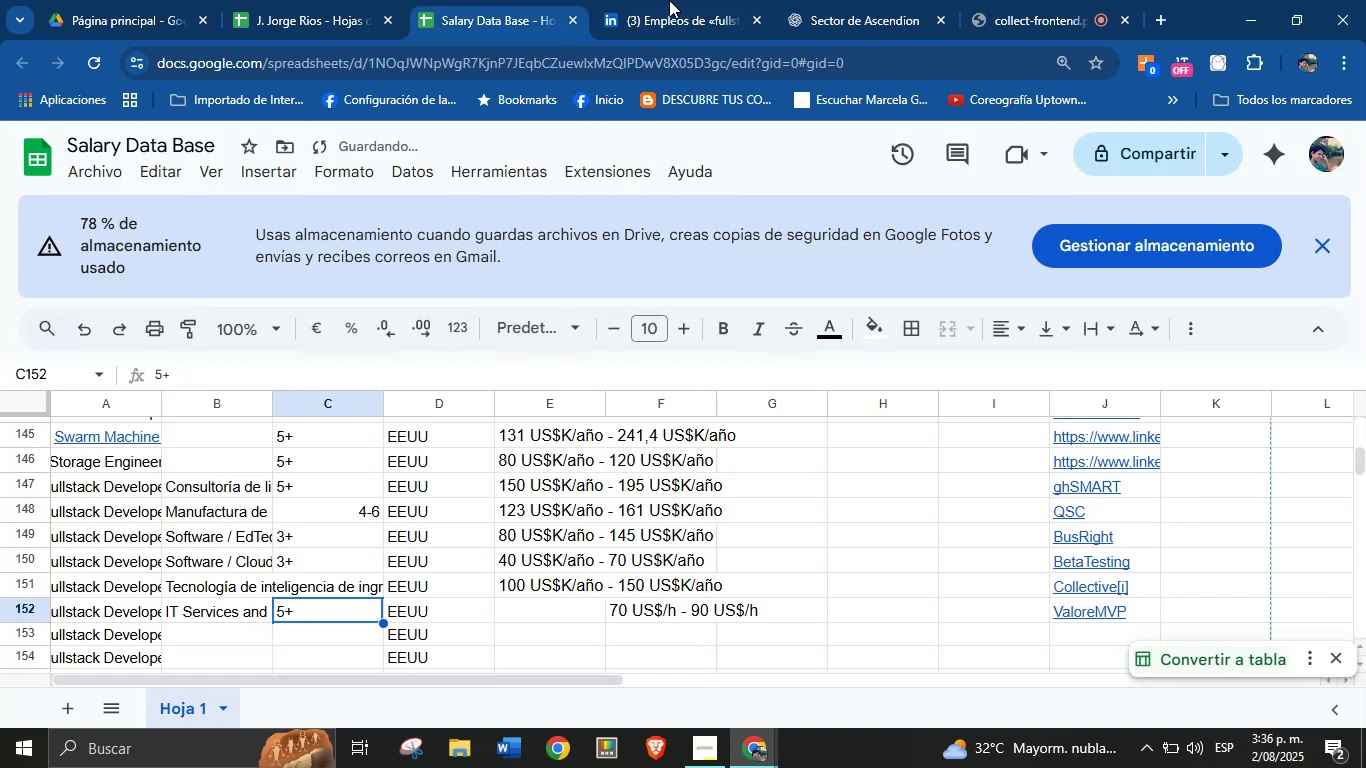 
left_click([719, 0])
 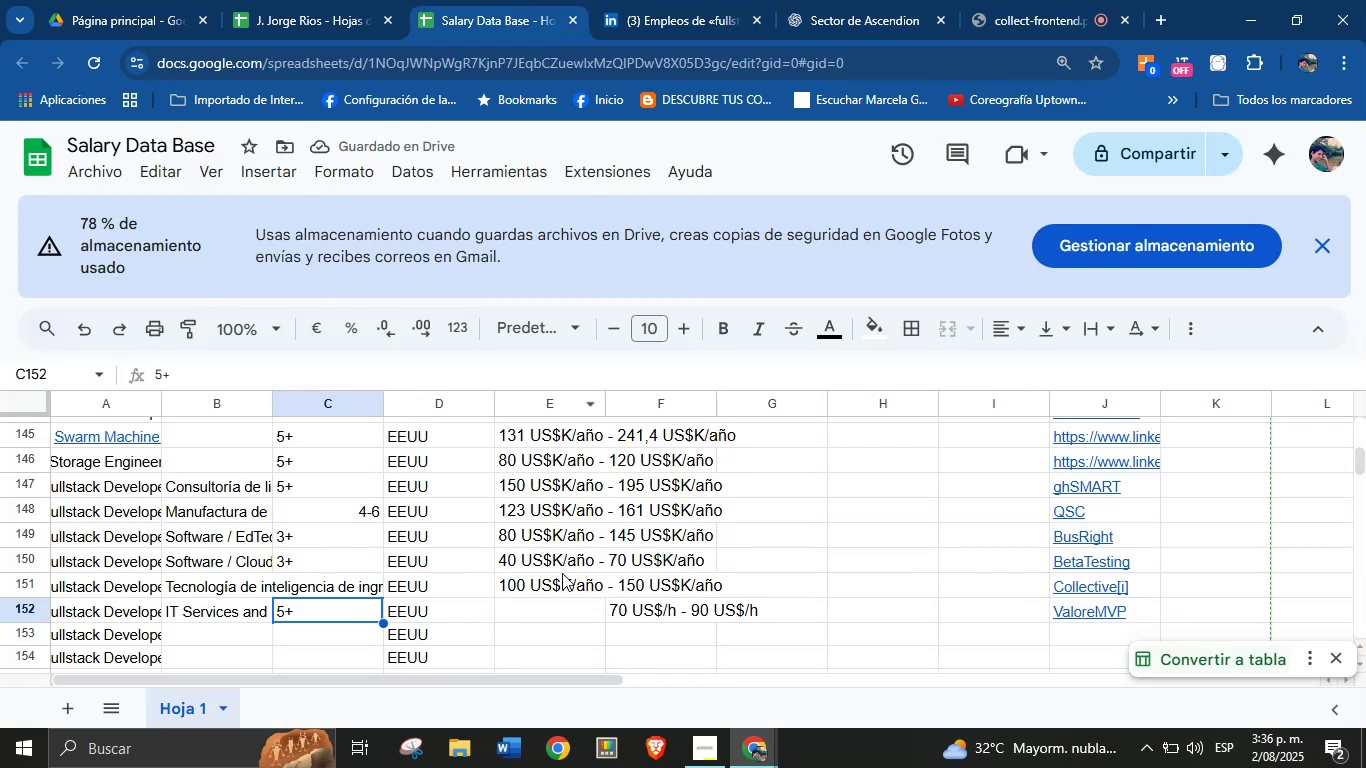 
scroll: coordinate [450, 543], scroll_direction: down, amount: 1.0
 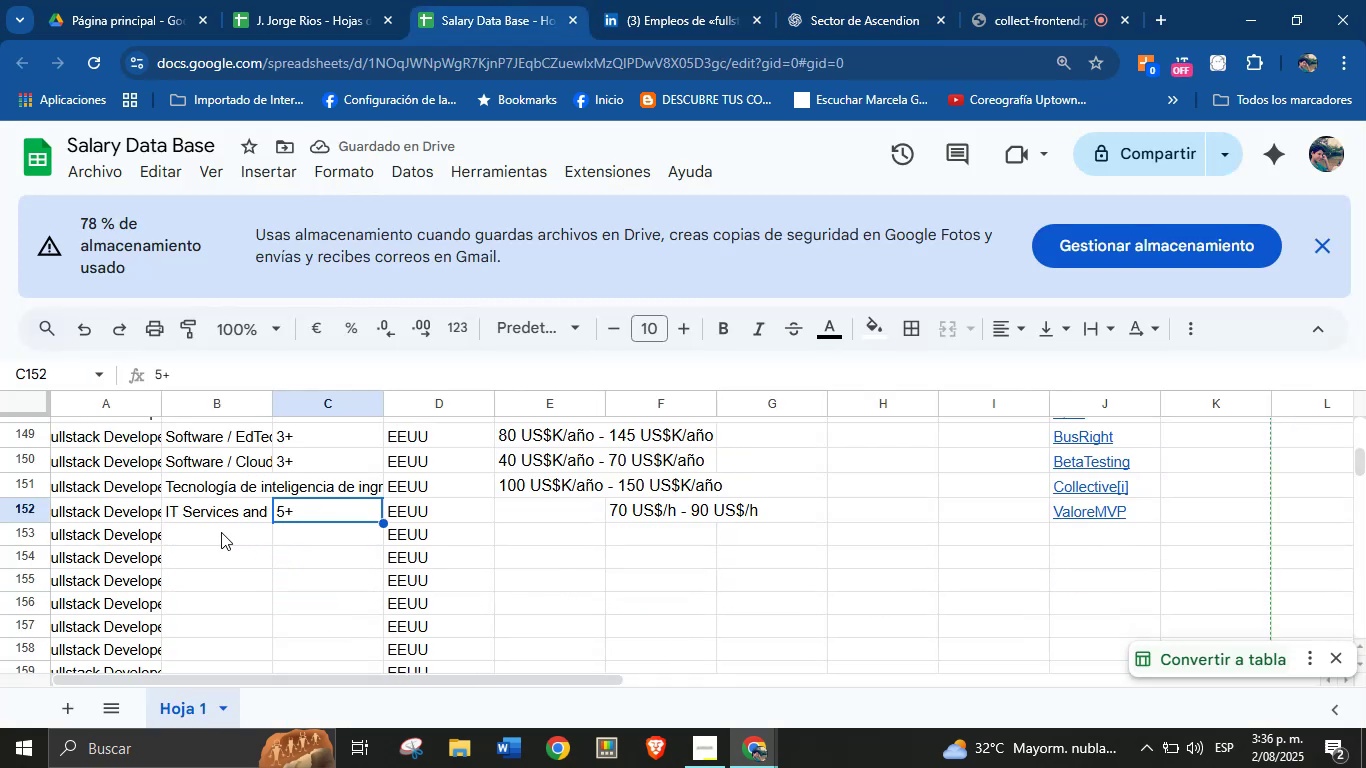 
left_click([221, 532])
 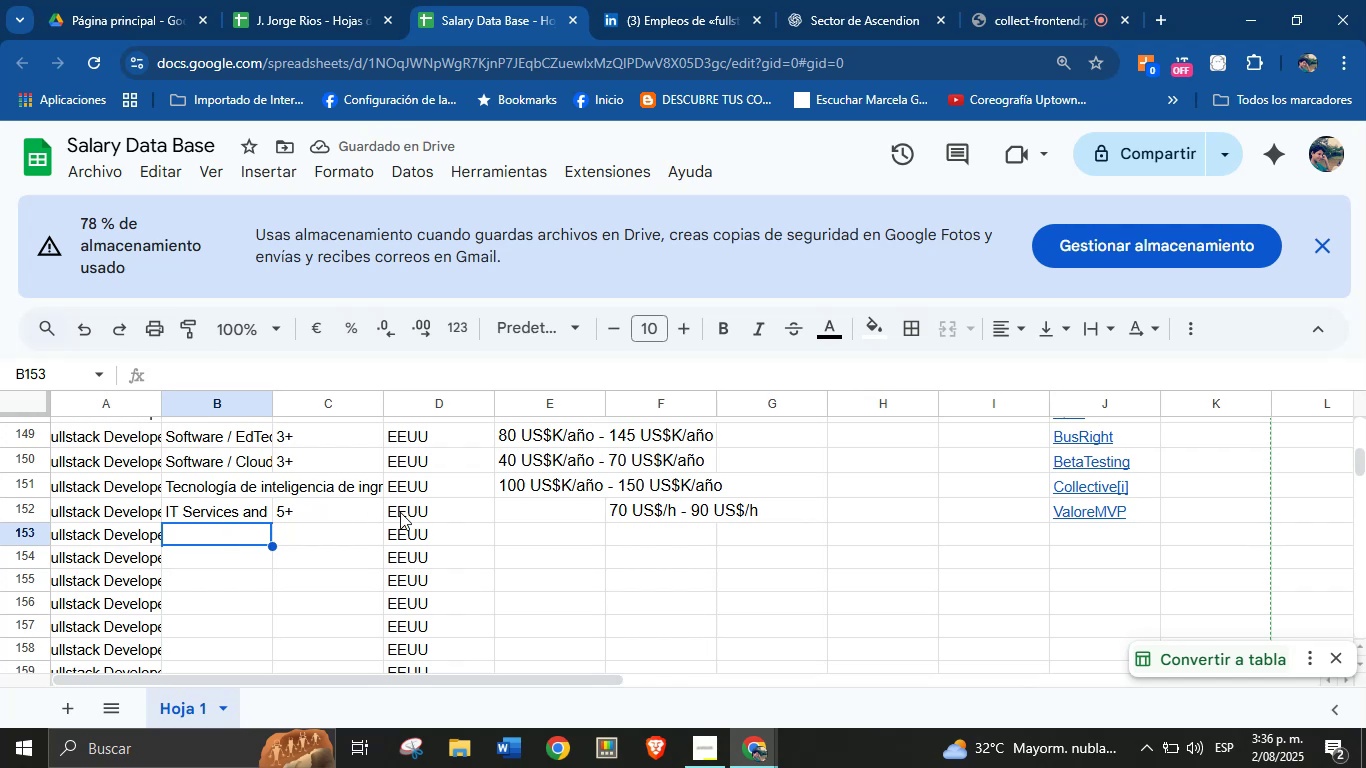 
scroll: coordinate [402, 513], scroll_direction: down, amount: 1.0
 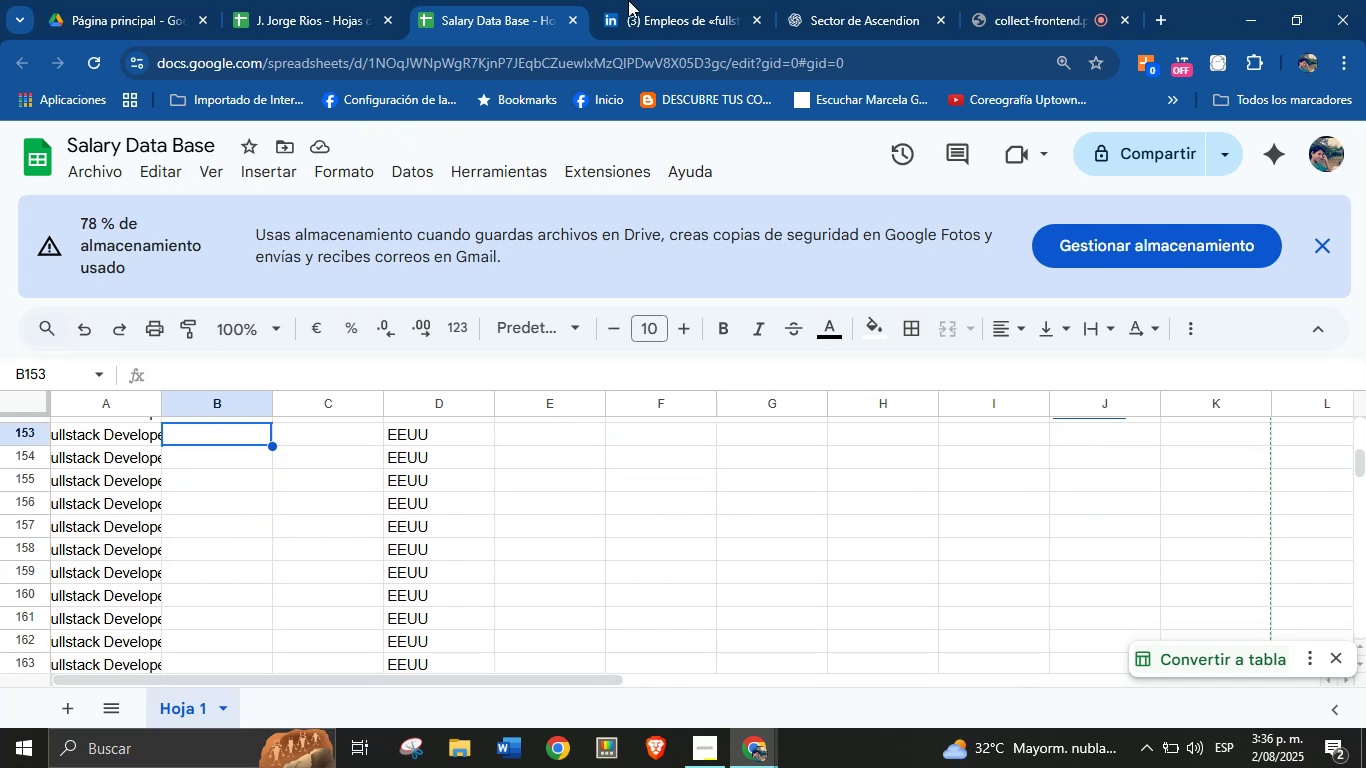 
left_click([668, 0])
 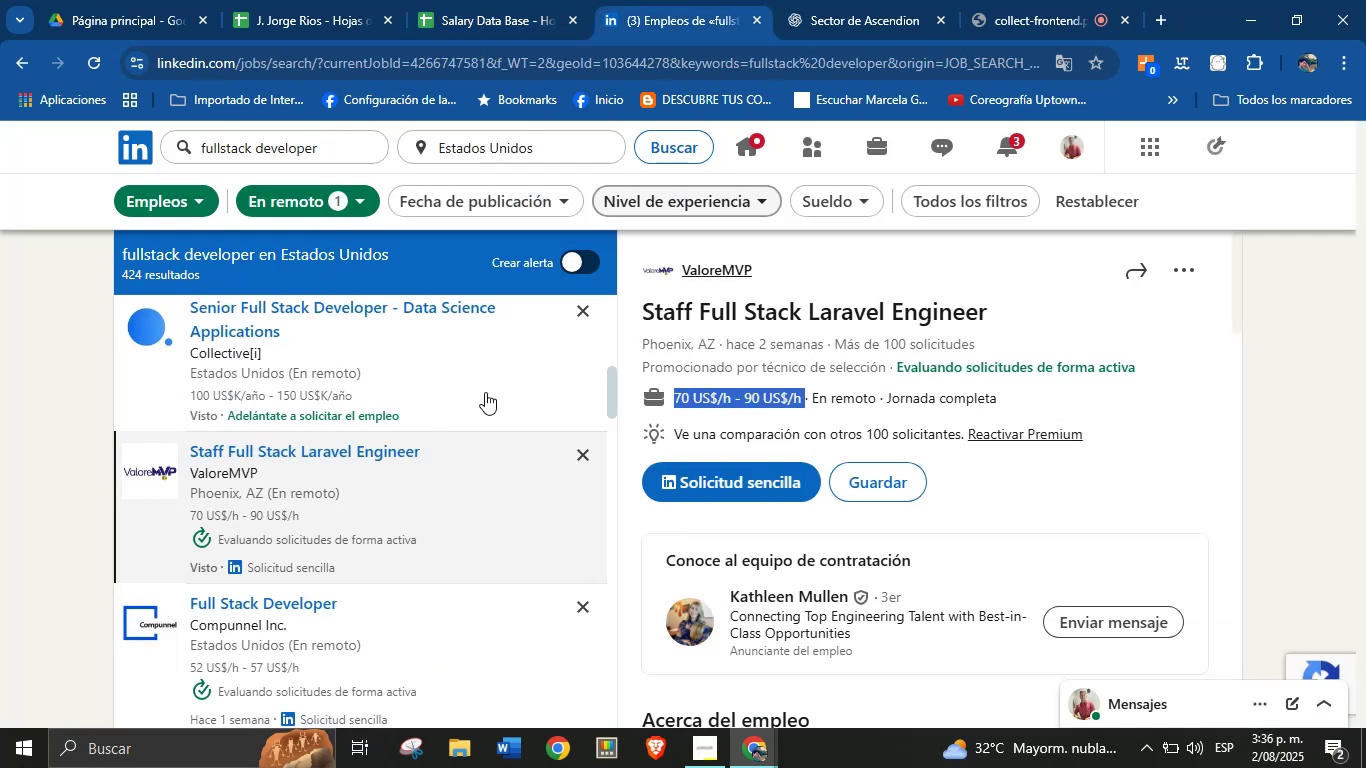 
scroll: coordinate [423, 479], scroll_direction: down, amount: 2.0
 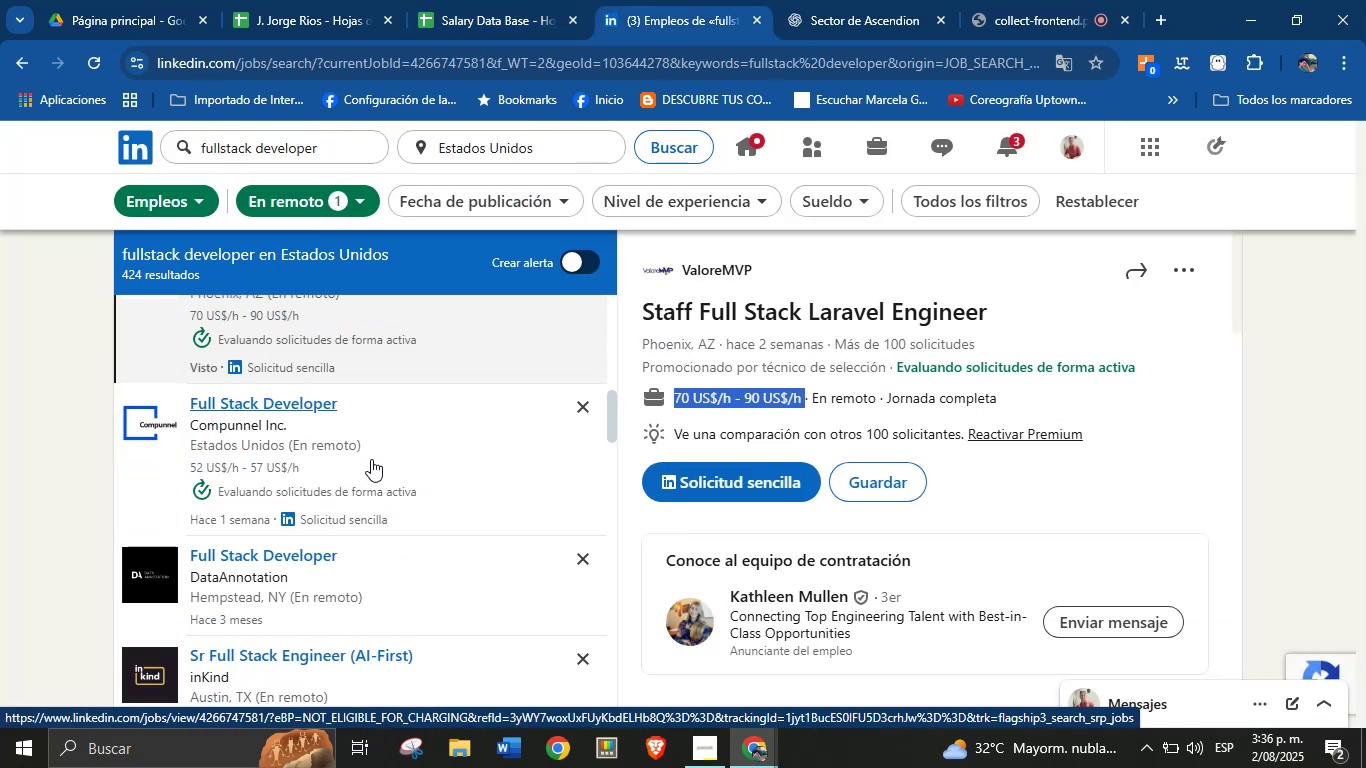 
left_click([368, 440])
 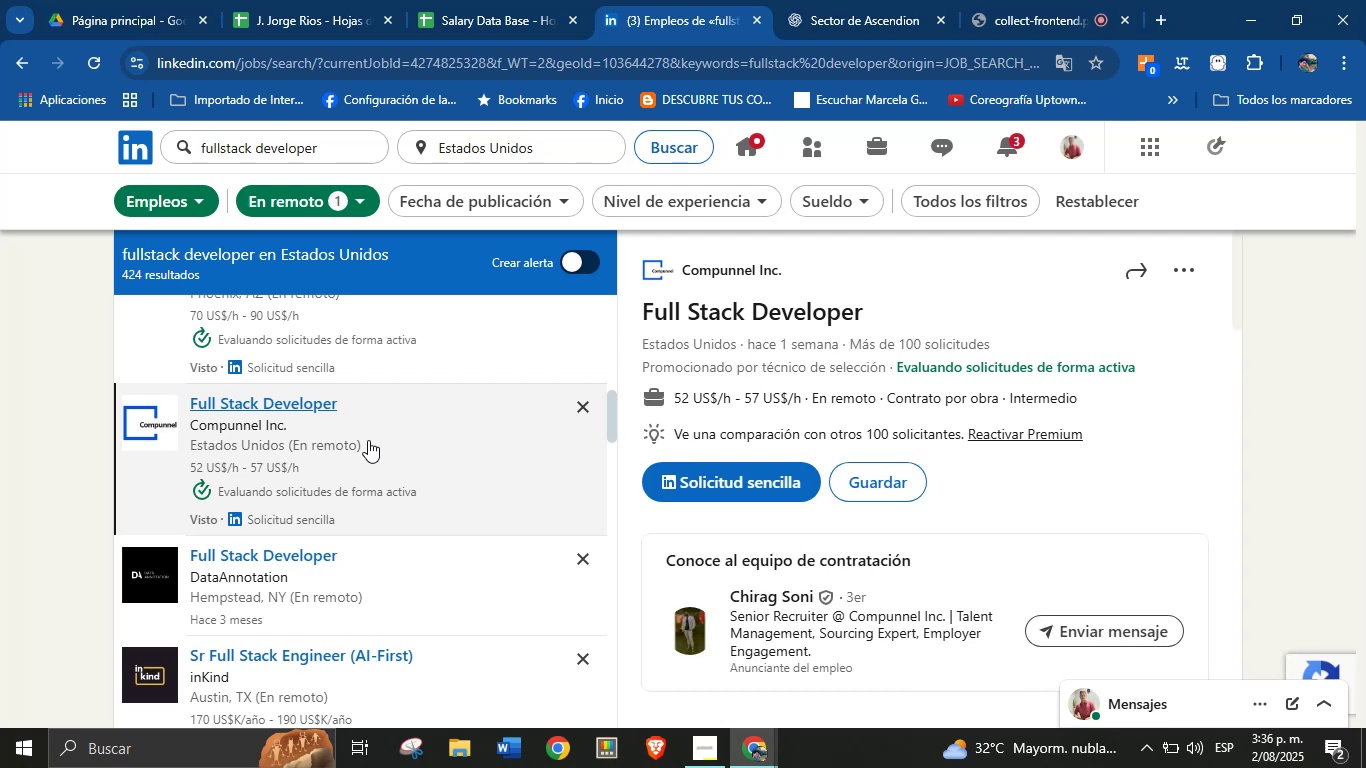 
wait(10.87)
 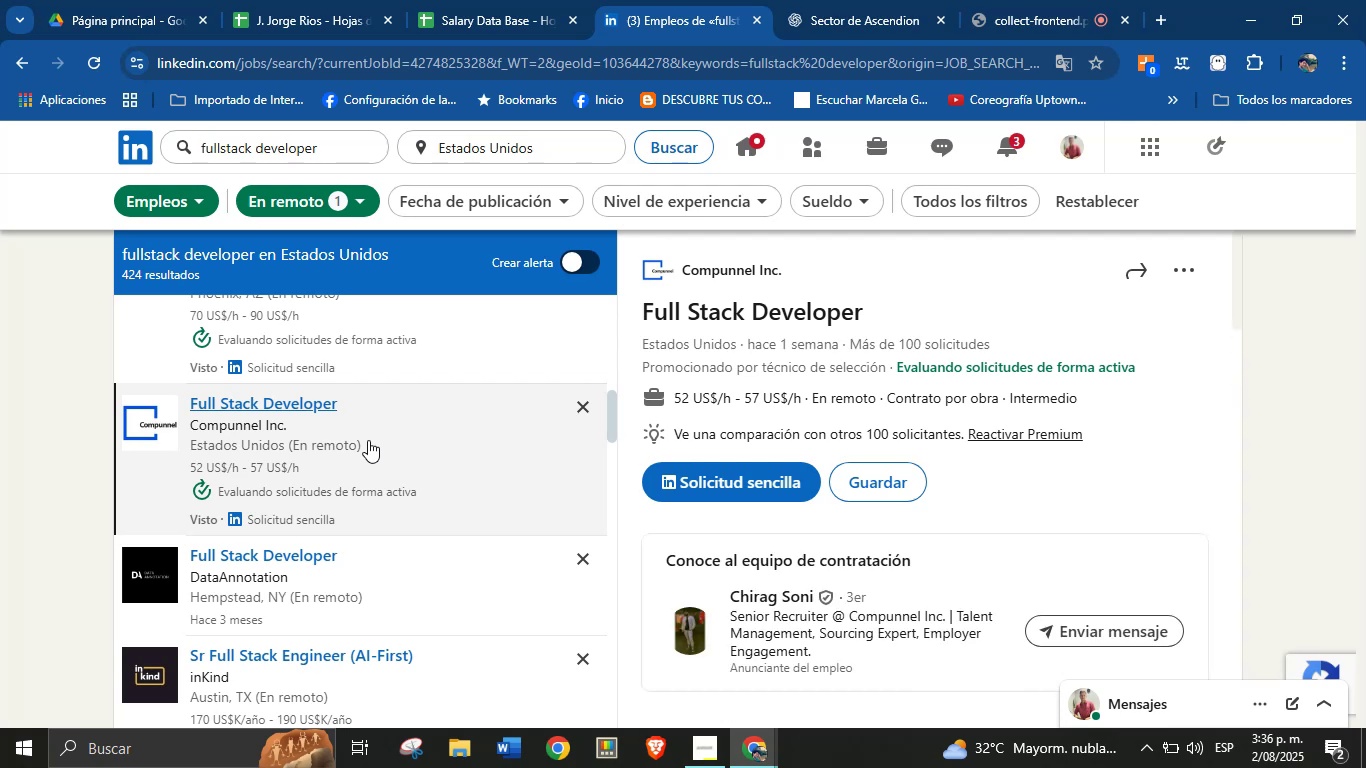 
key(Alt+AltLeft)
 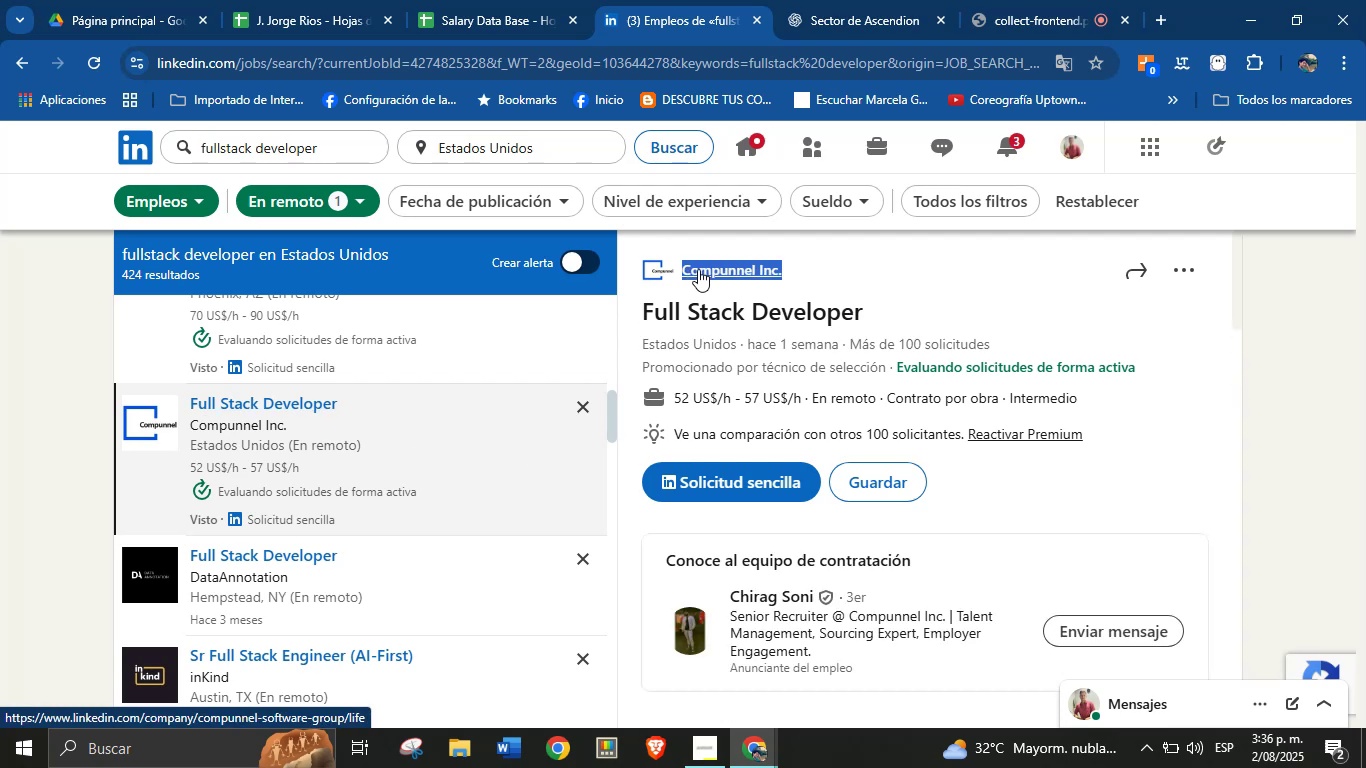 
key(Alt+Control+ControlLeft)
 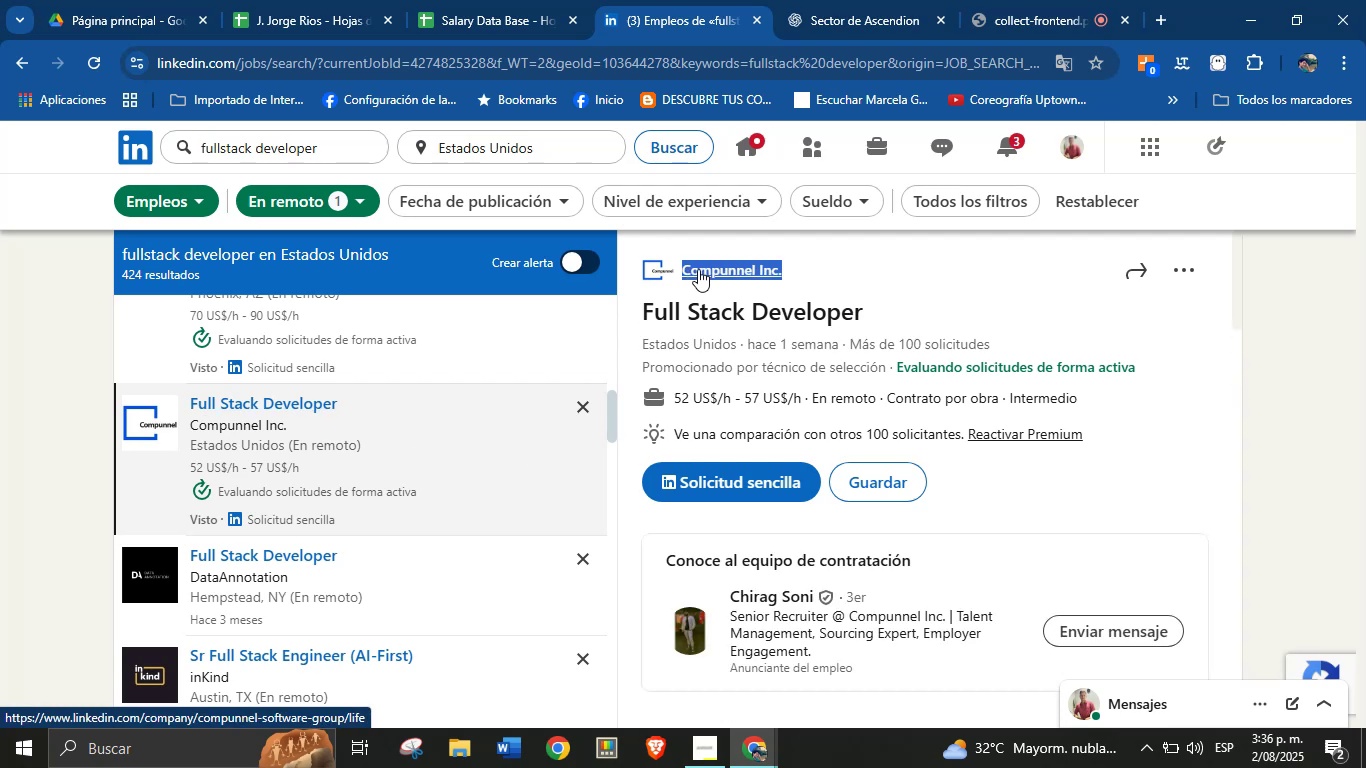 
key(Alt+Control+C)
 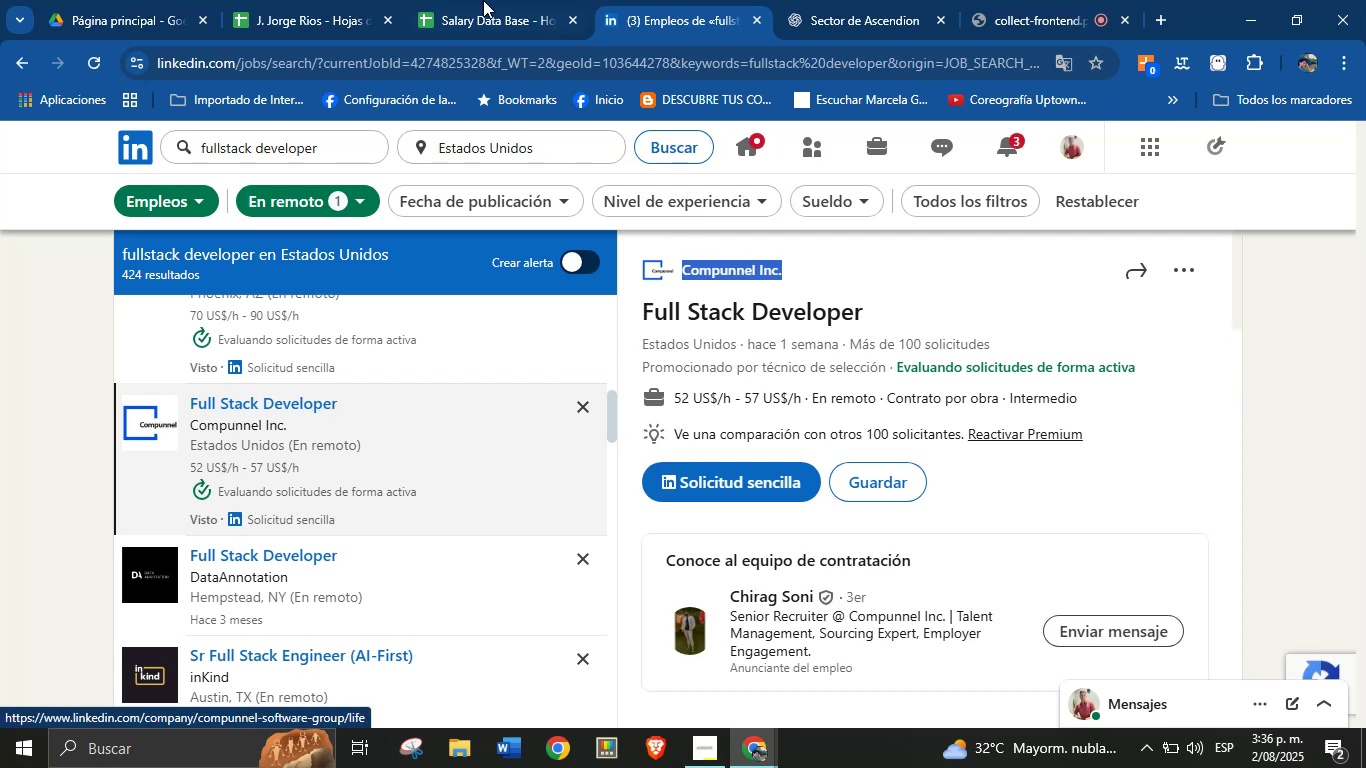 
left_click([473, 0])
 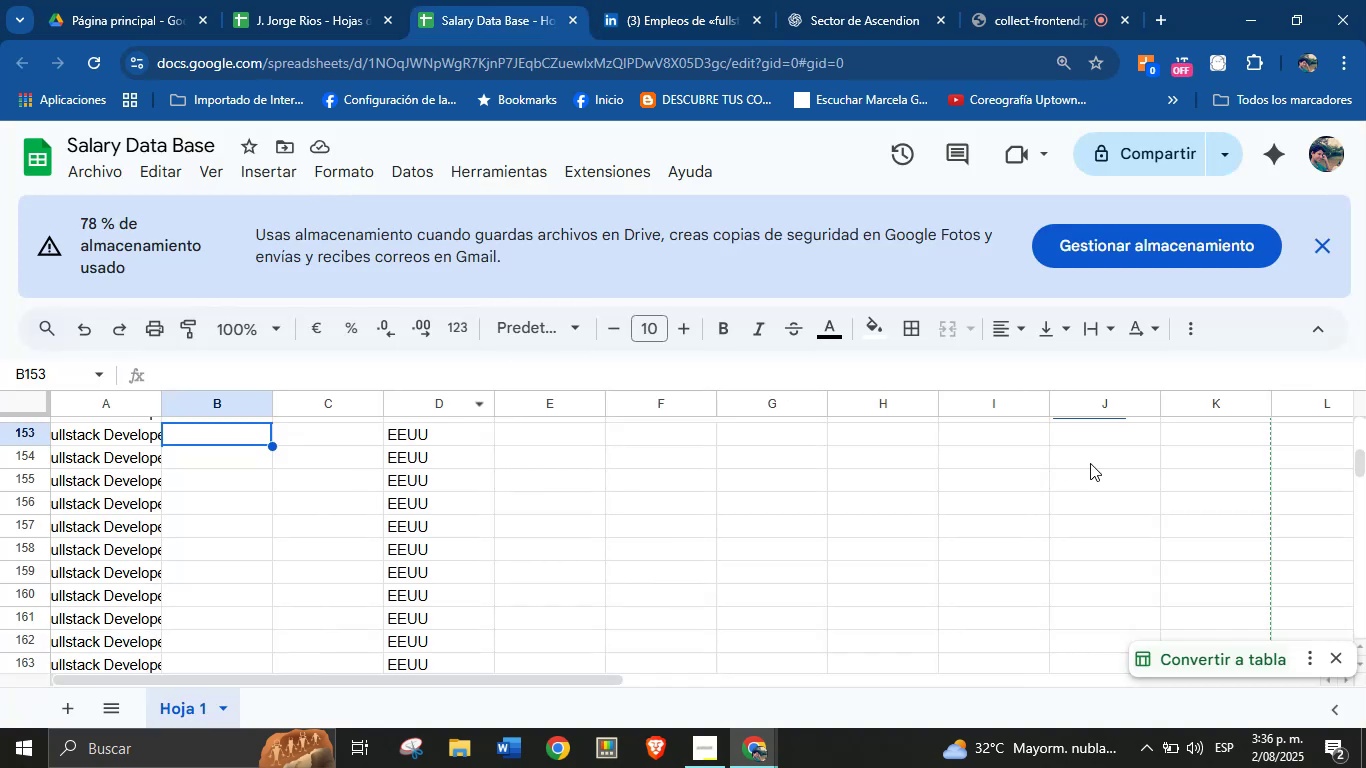 
left_click([1092, 436])
 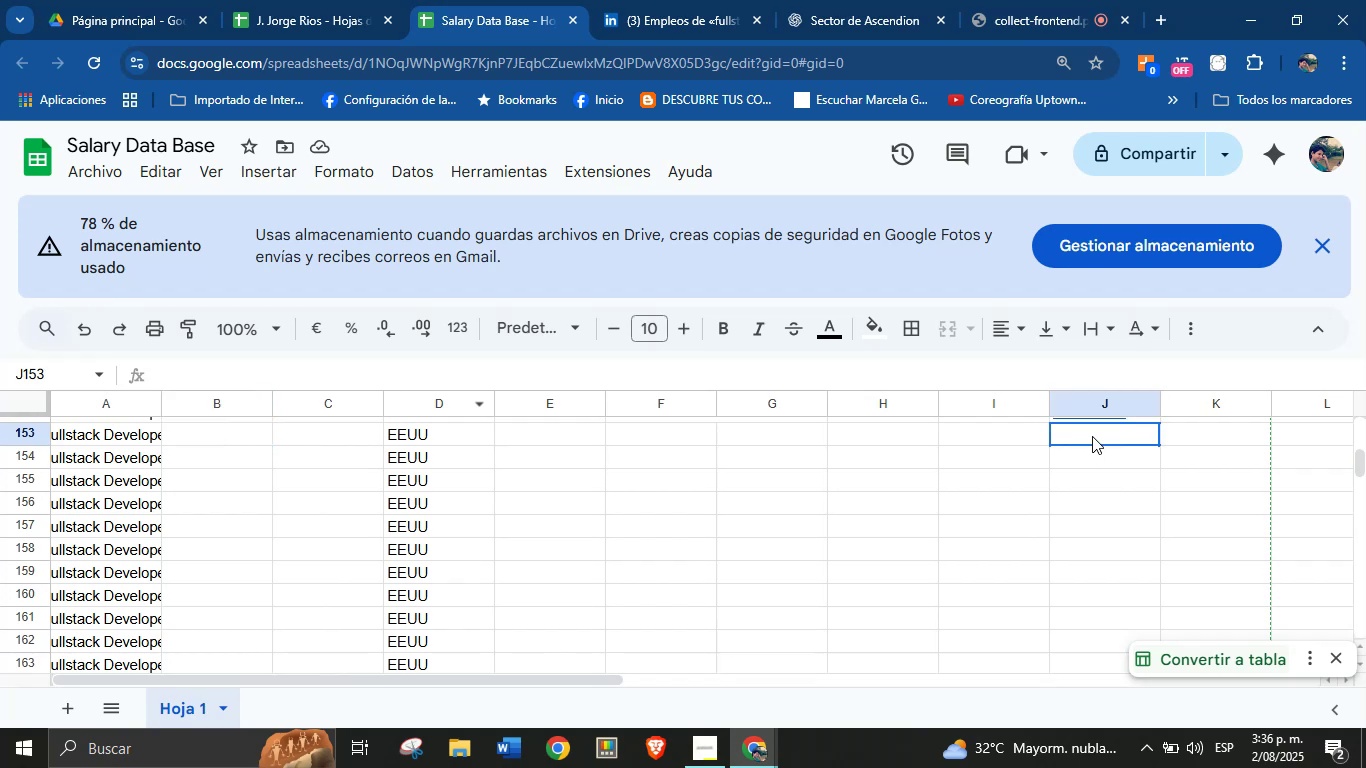 
key(Control+ControlLeft)
 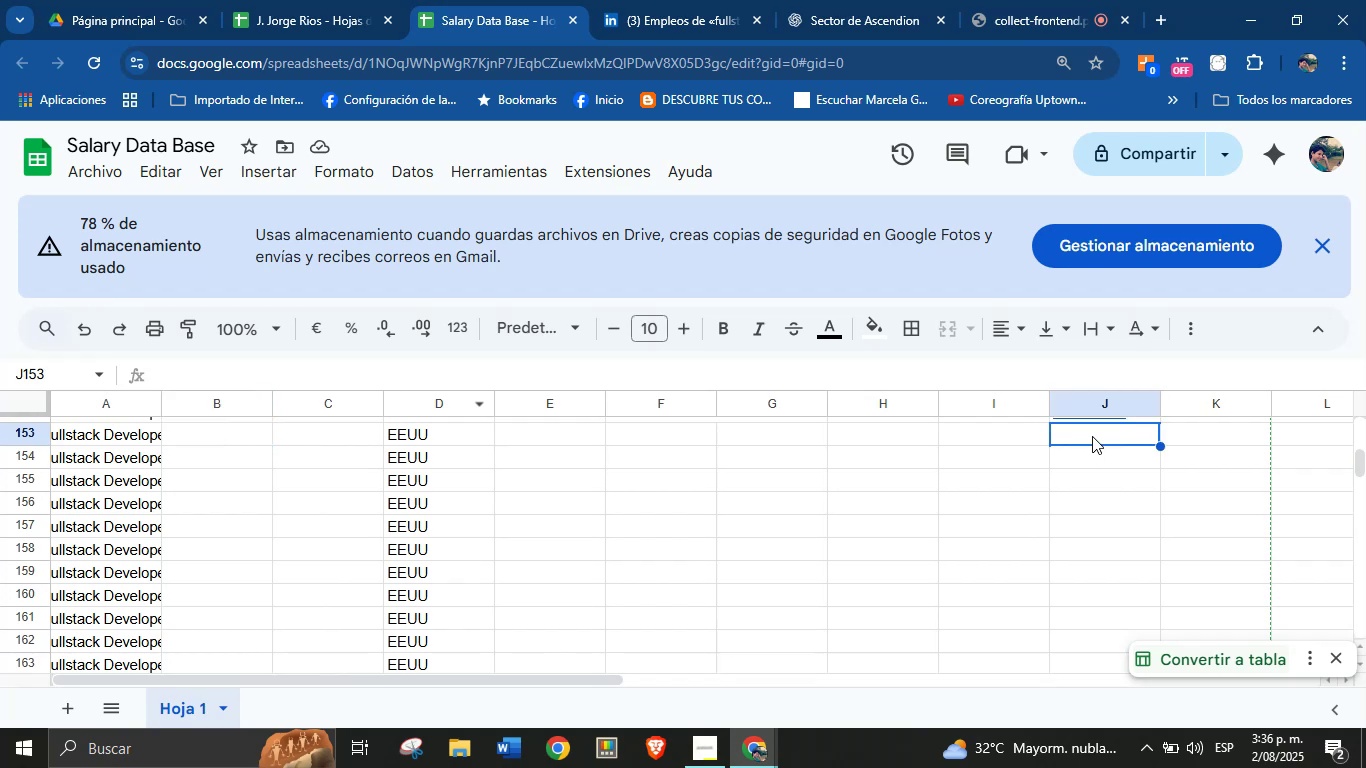 
key(Break)
 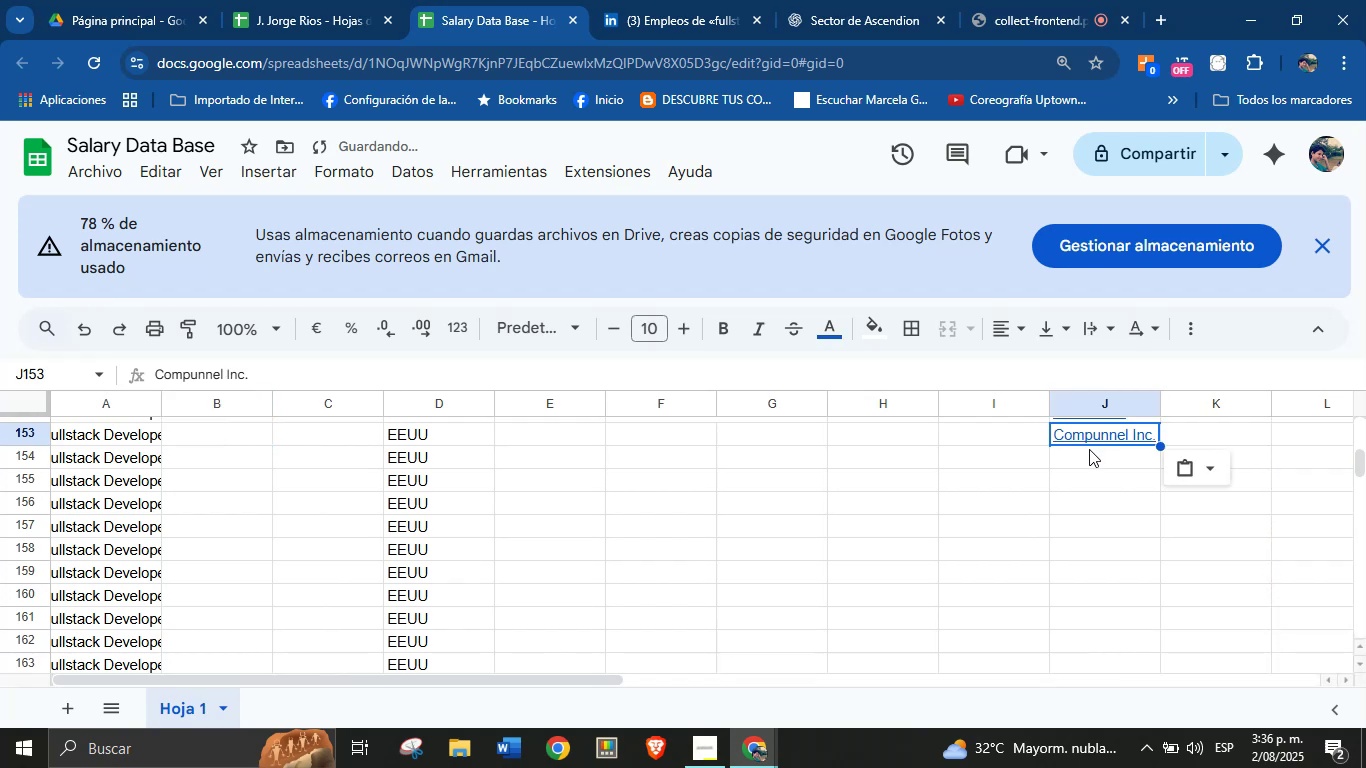 
key(Control+V)
 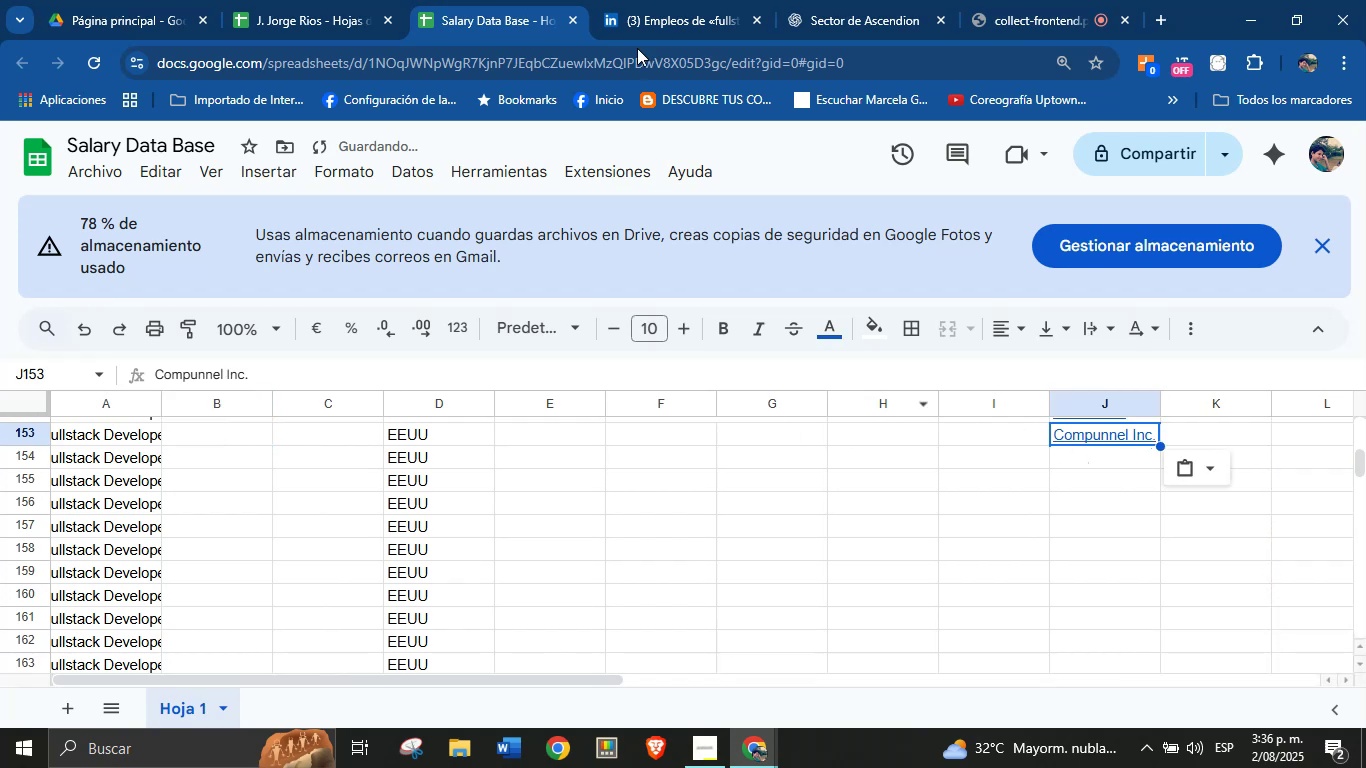 
left_click([662, 0])
 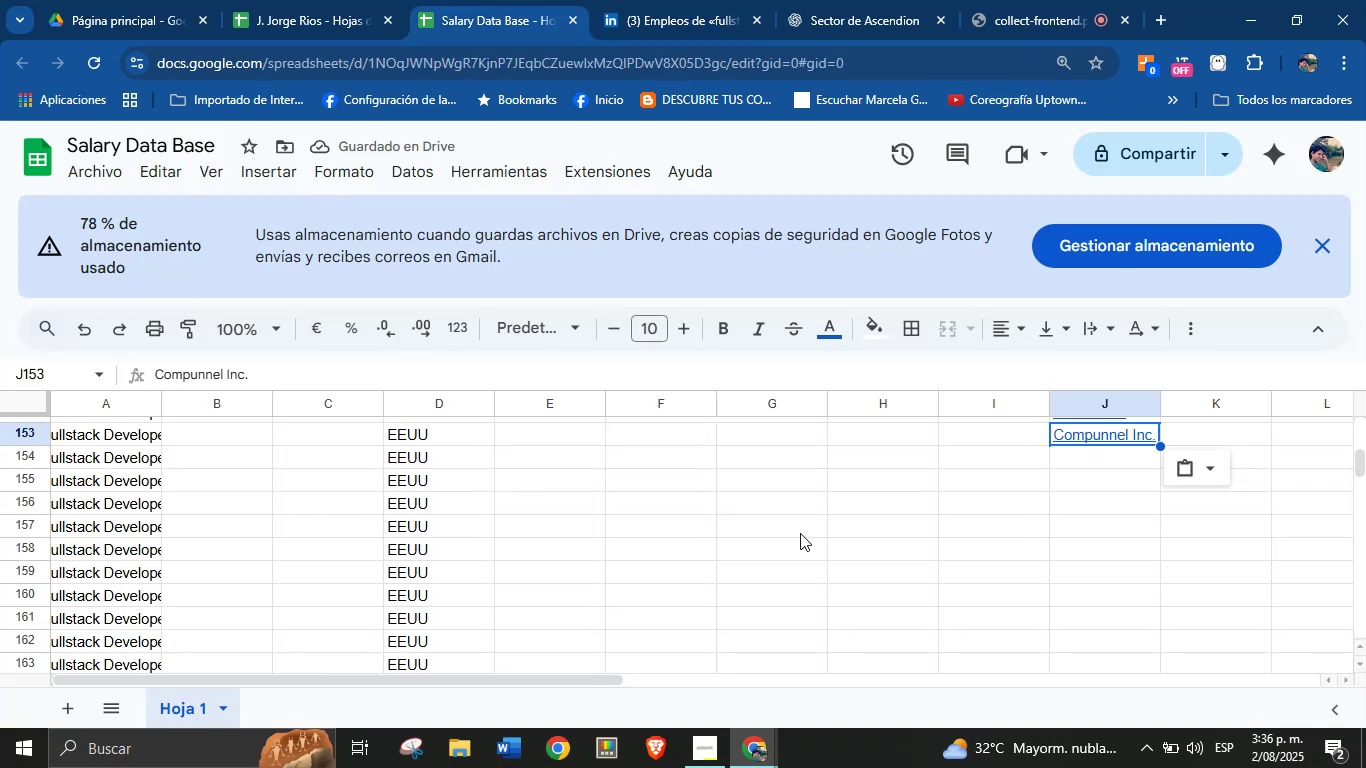 
left_click([684, 0])
 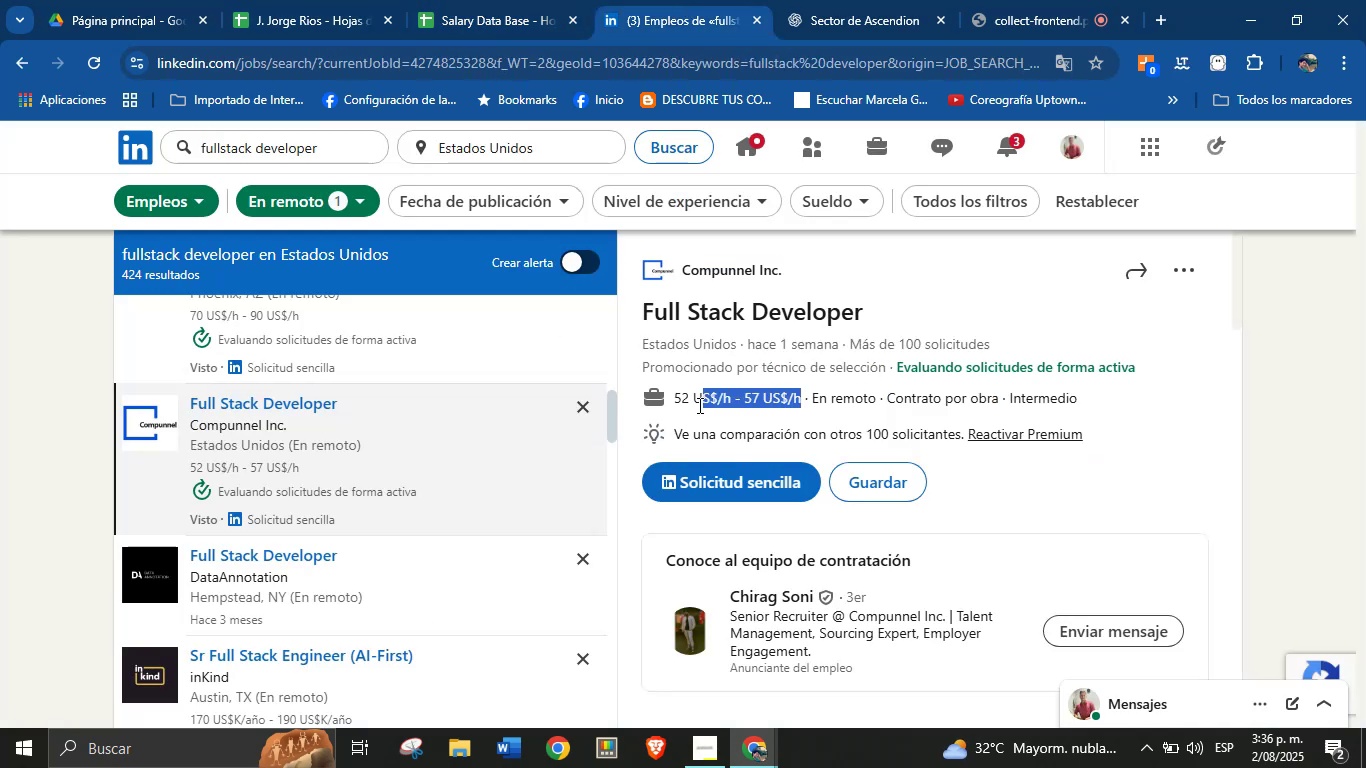 
key(Alt+Control+C)
 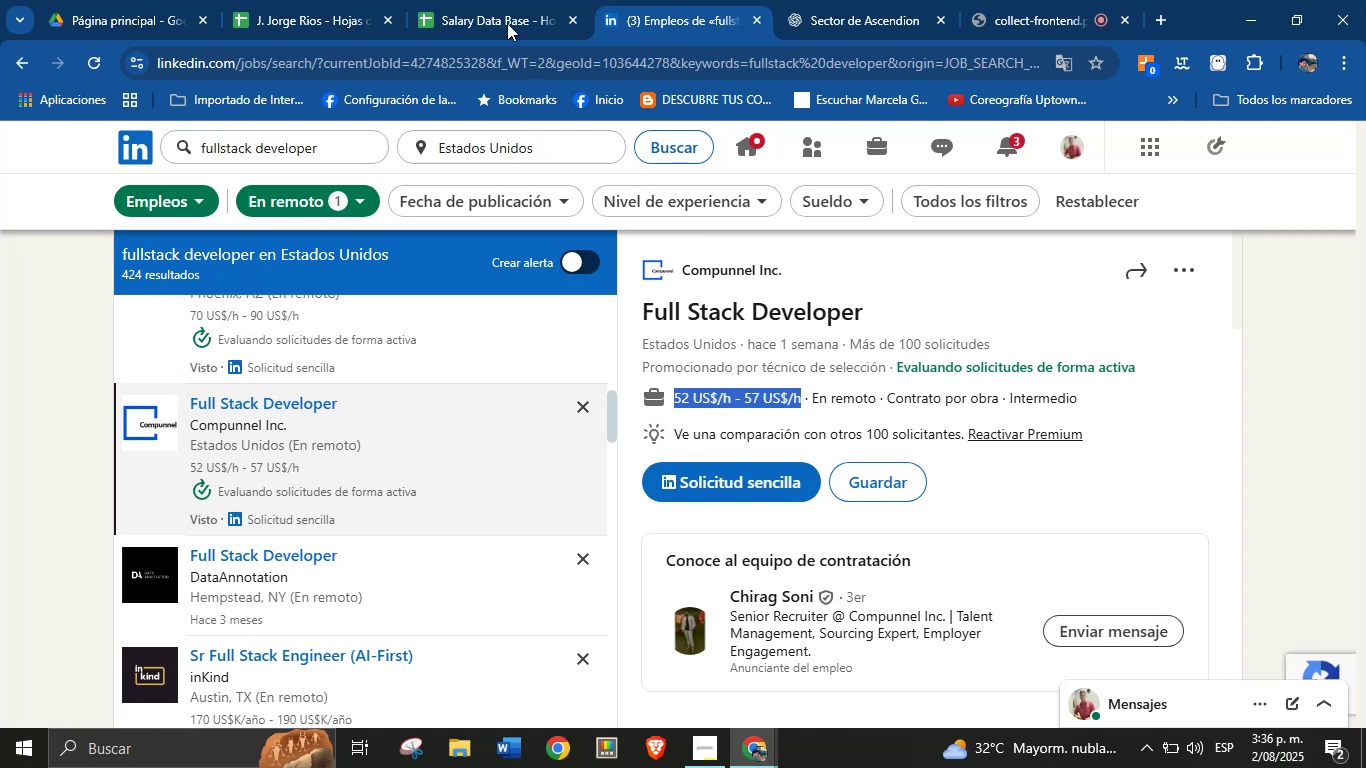 
key(Alt+Control+ControlLeft)
 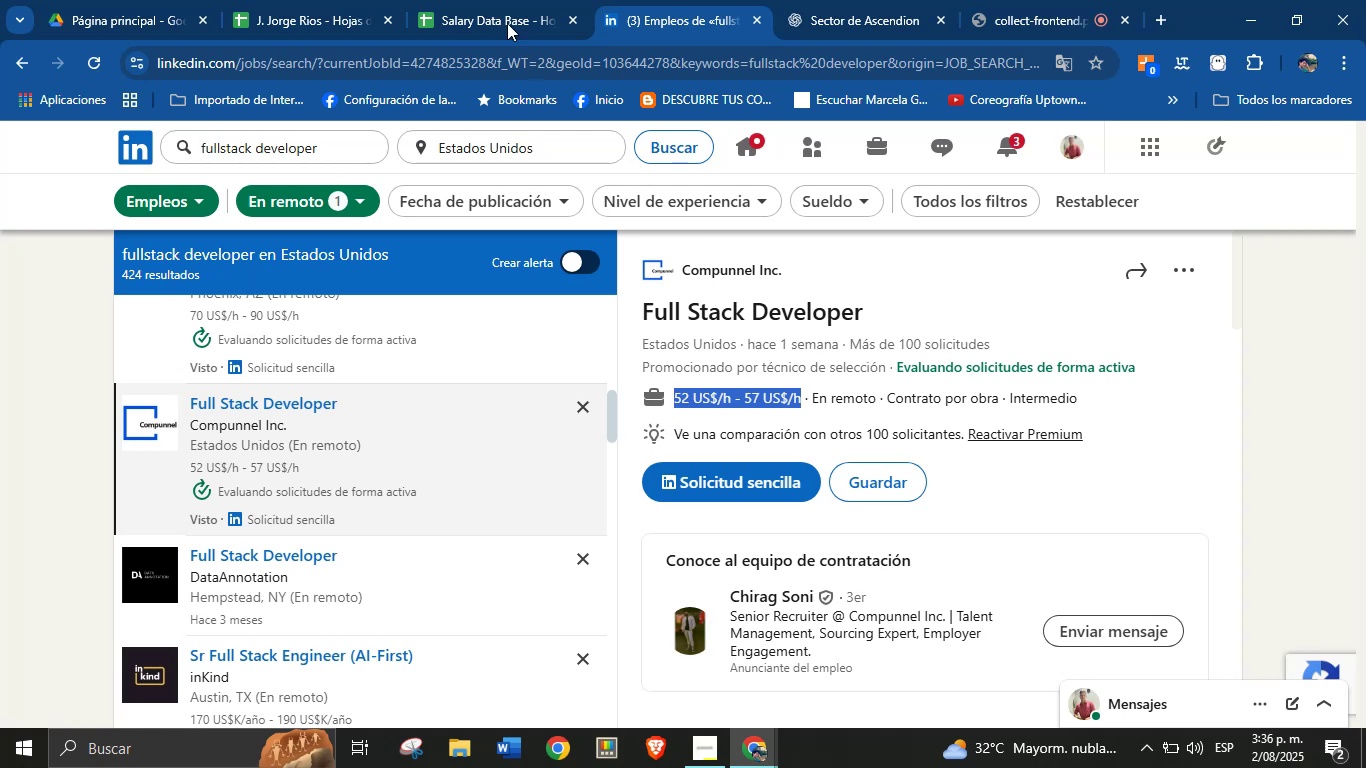 
key(Alt+AltLeft)
 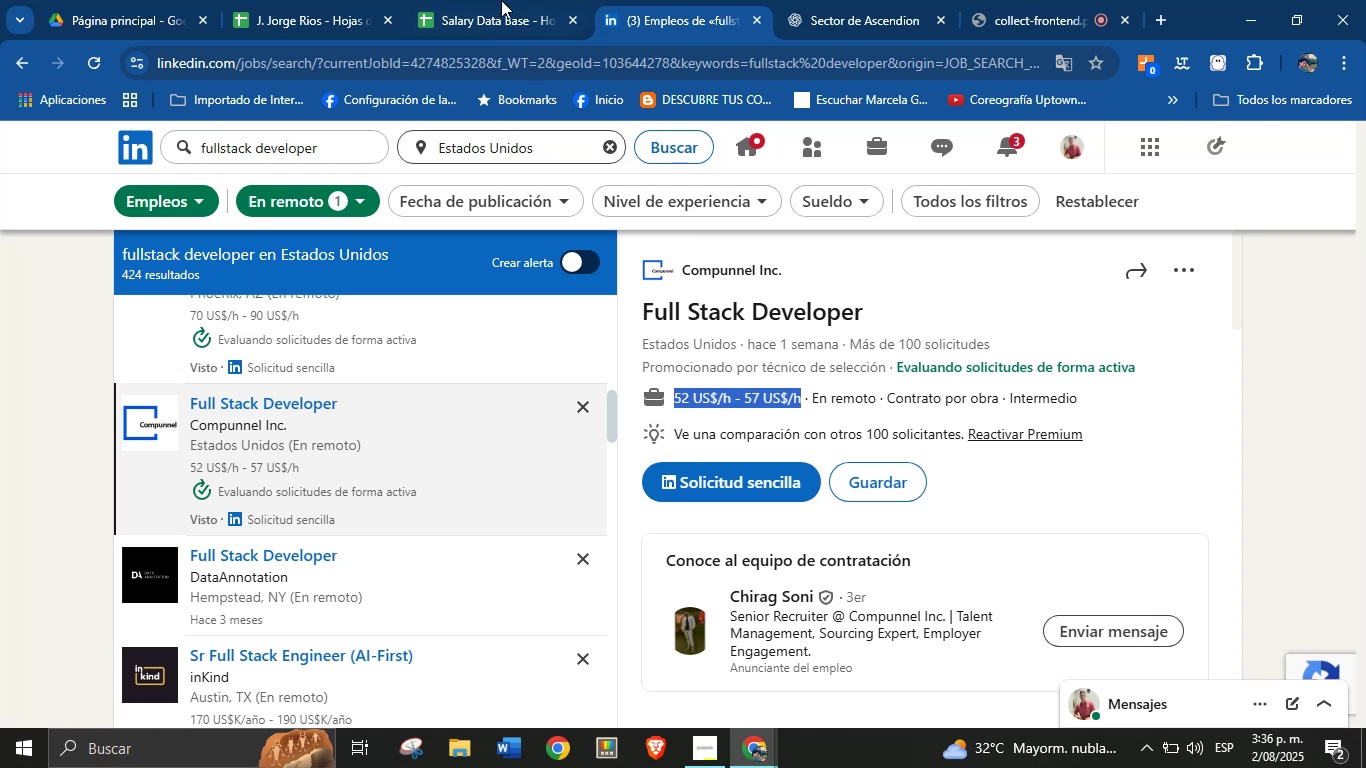 
left_click([500, 0])
 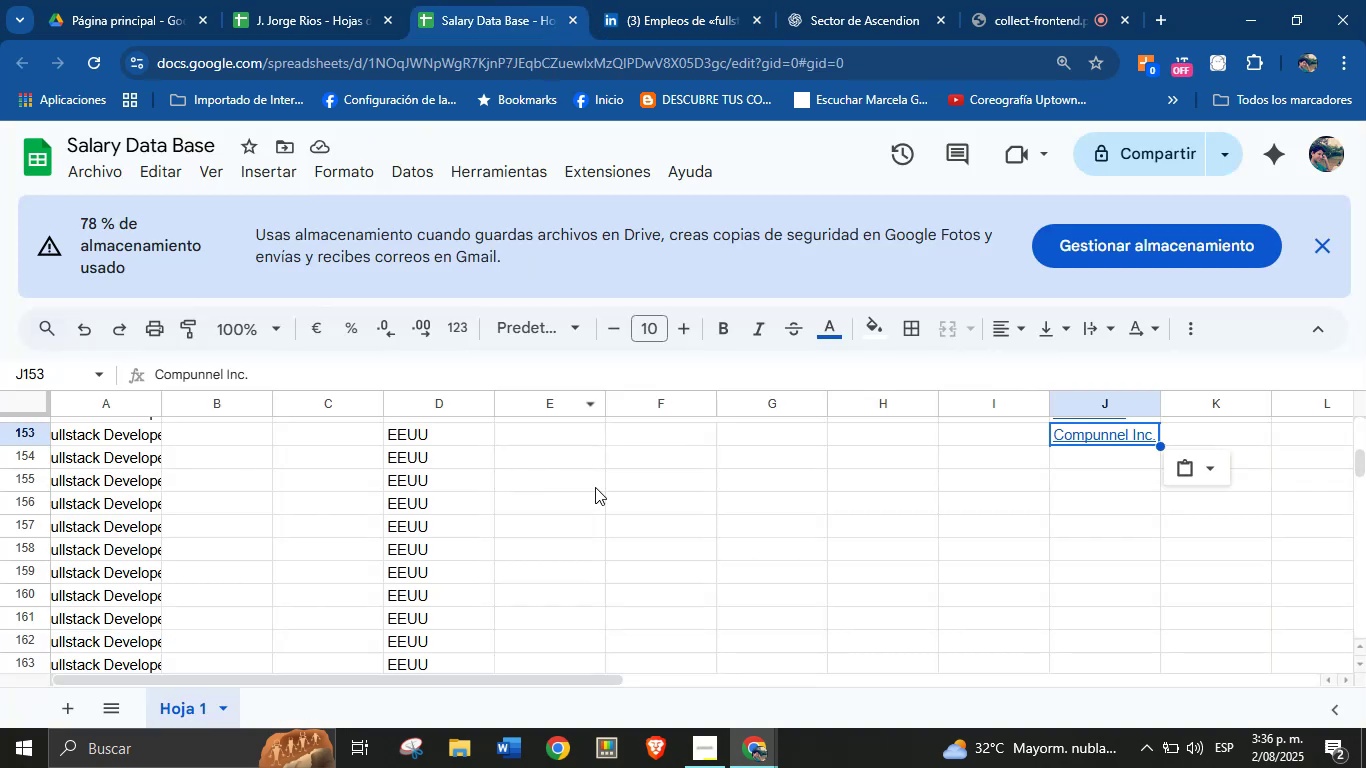 
scroll: coordinate [591, 488], scroll_direction: up, amount: 1.0
 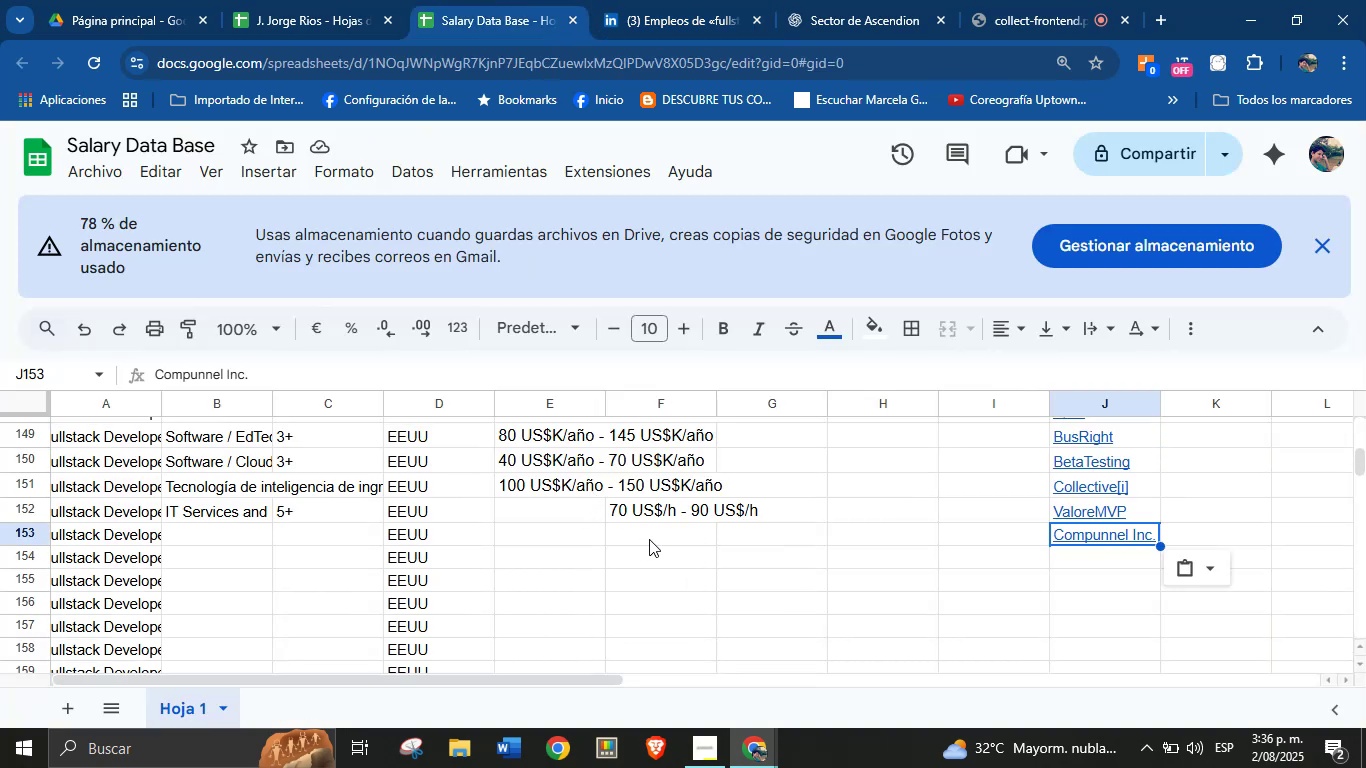 
left_click([649, 539])
 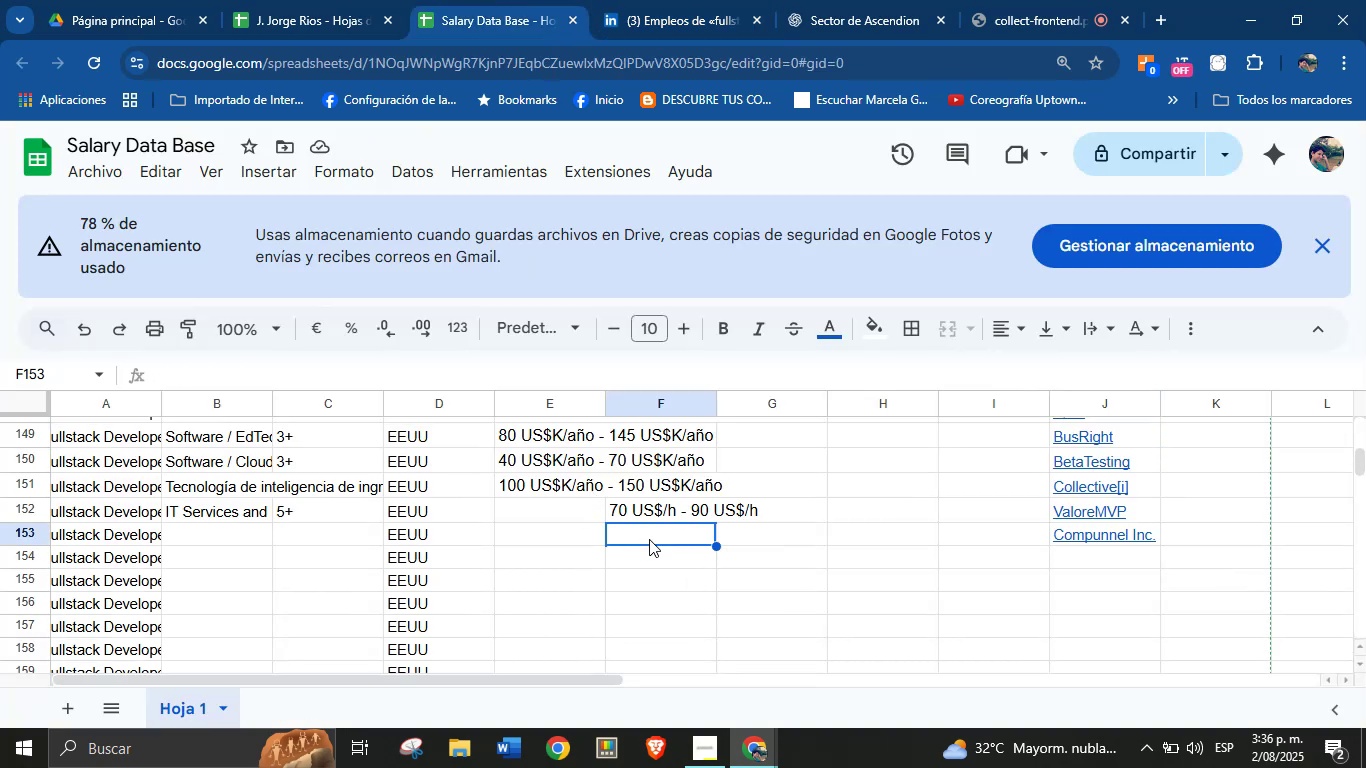 
key(Break)
 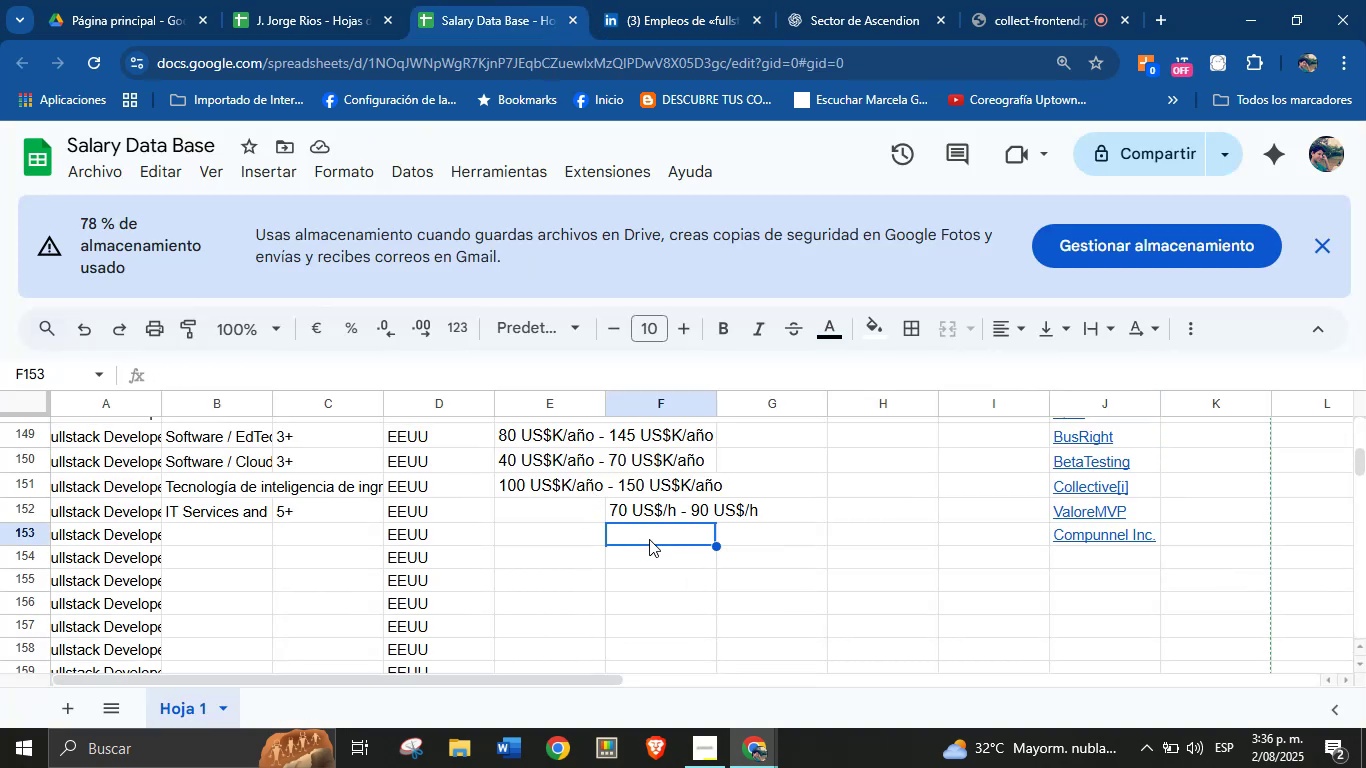 
key(Control+ControlLeft)
 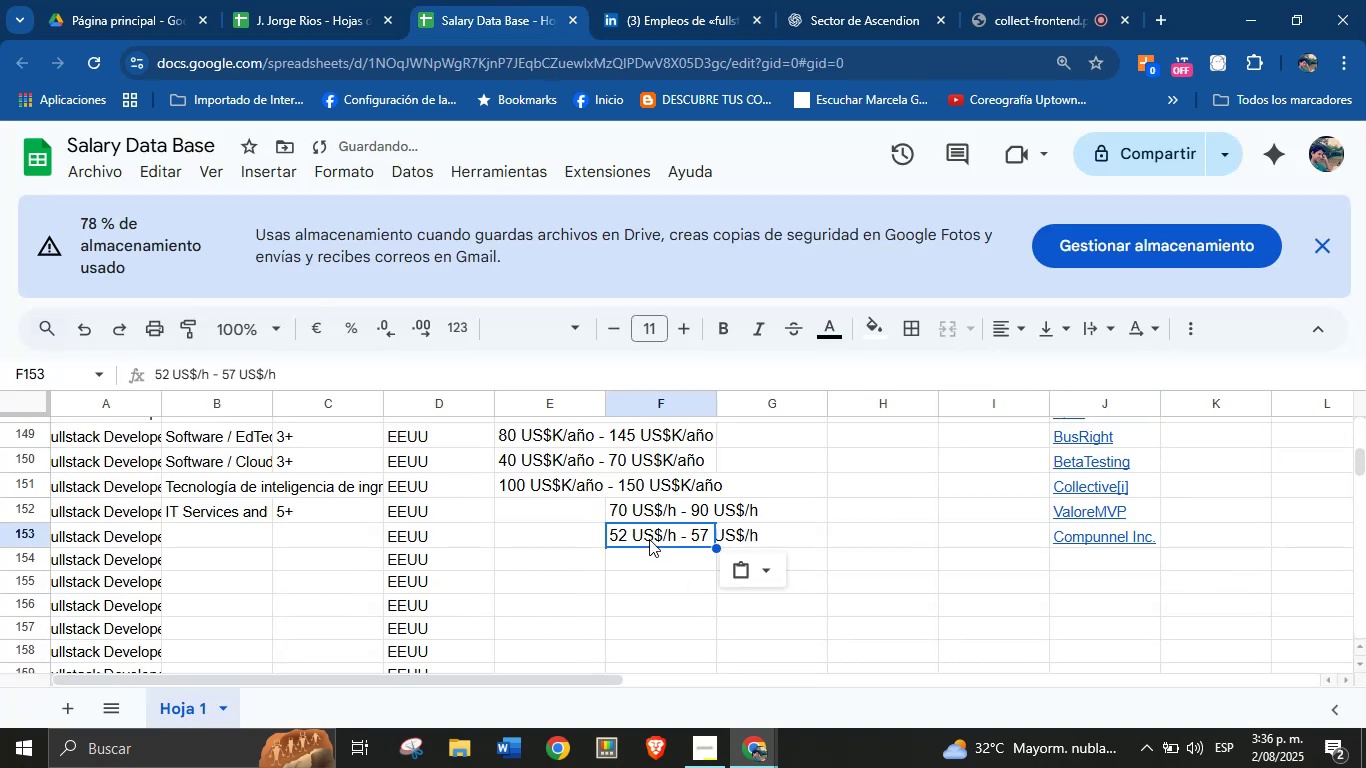 
key(Control+V)
 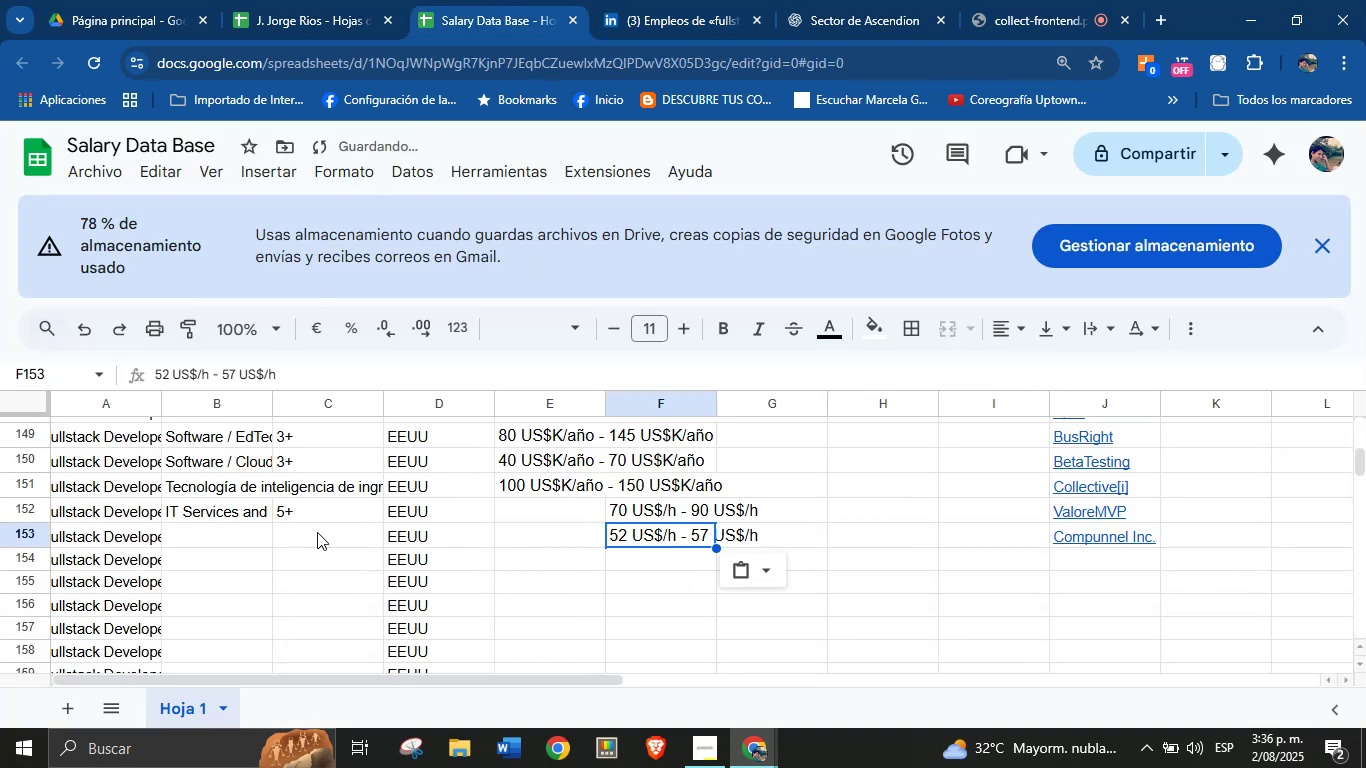 
left_click([252, 540])
 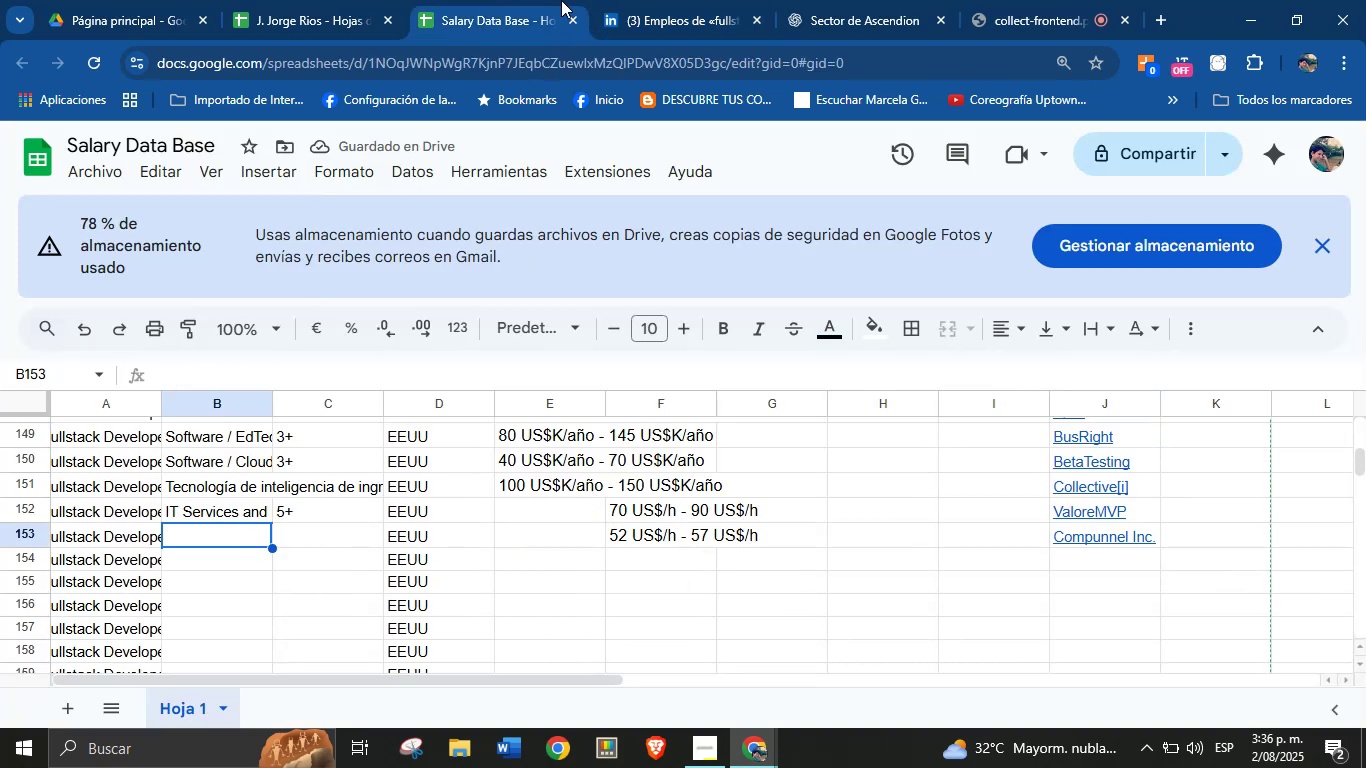 
left_click([657, 0])
 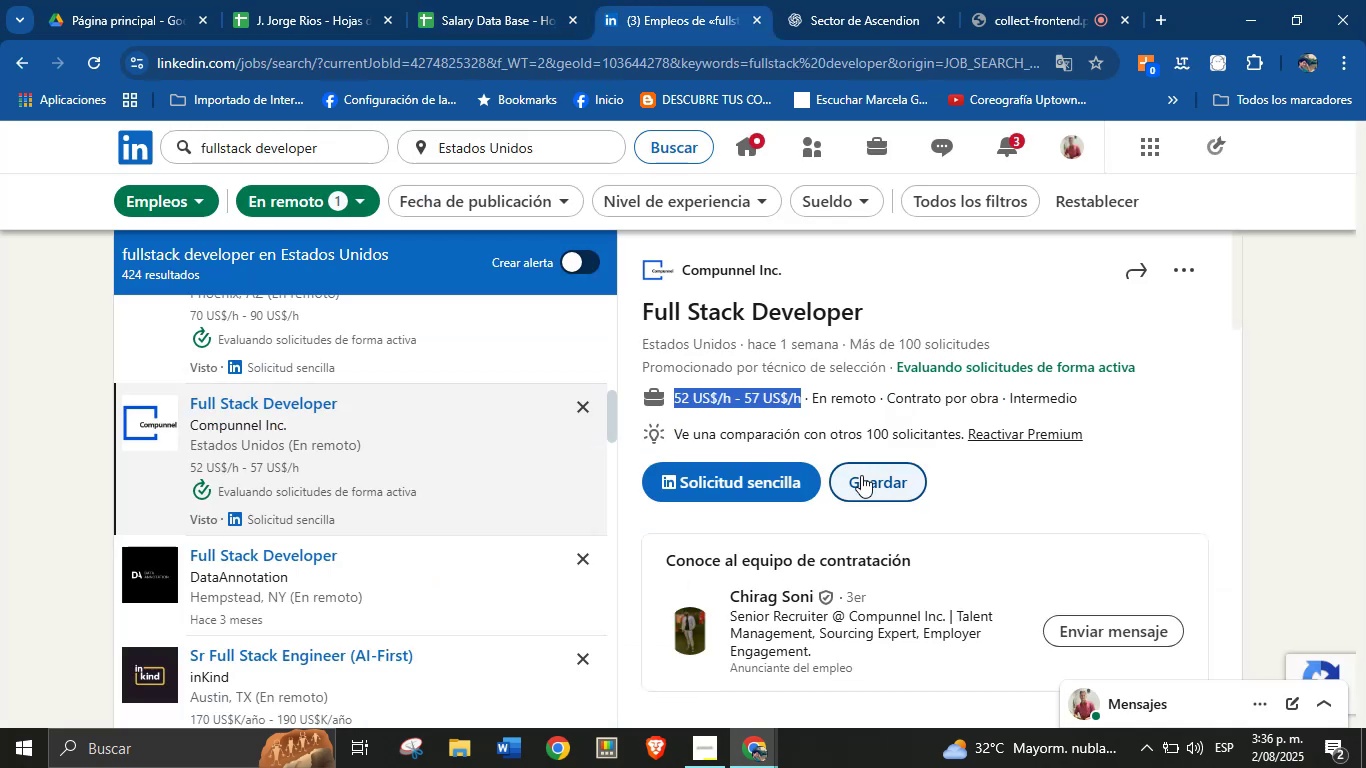 
scroll: coordinate [849, 509], scroll_direction: down, amount: 8.0
 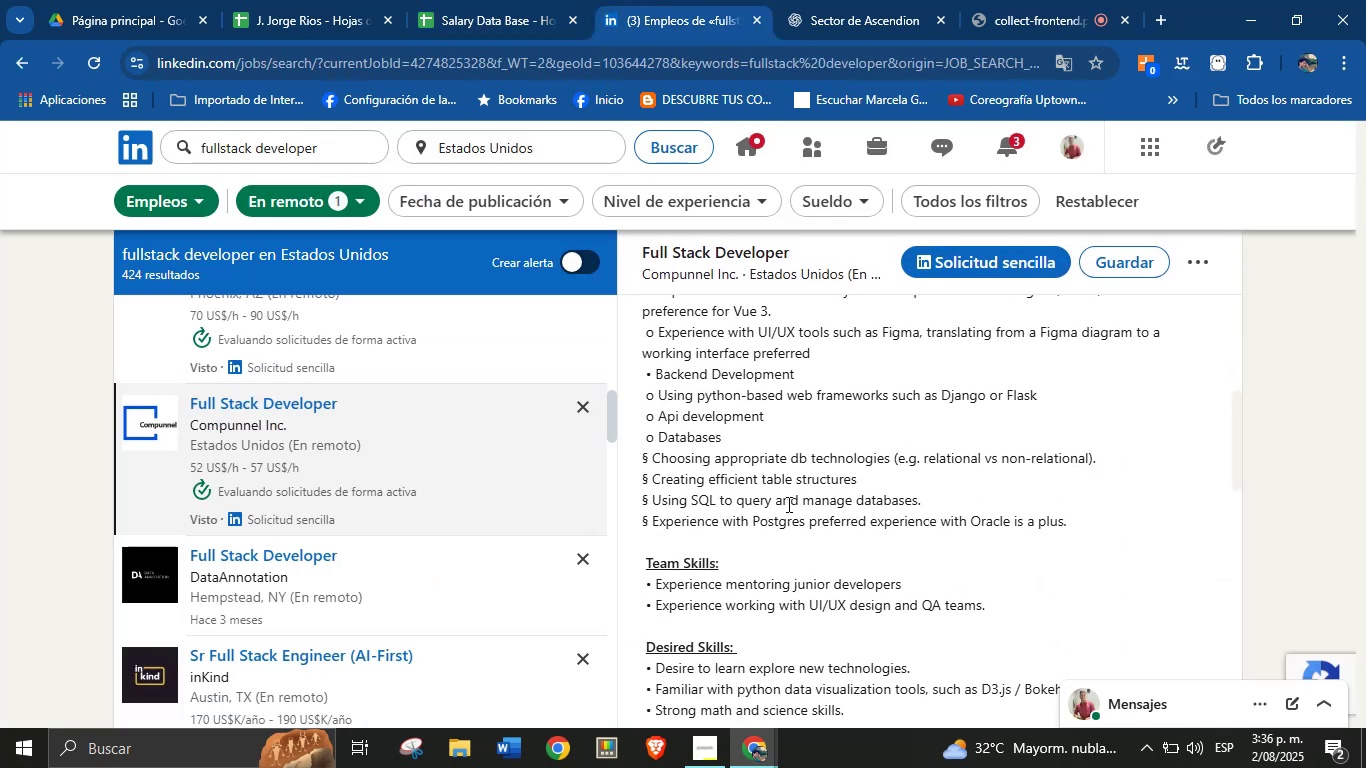 
scroll: coordinate [787, 504], scroll_direction: up, amount: 1.0
 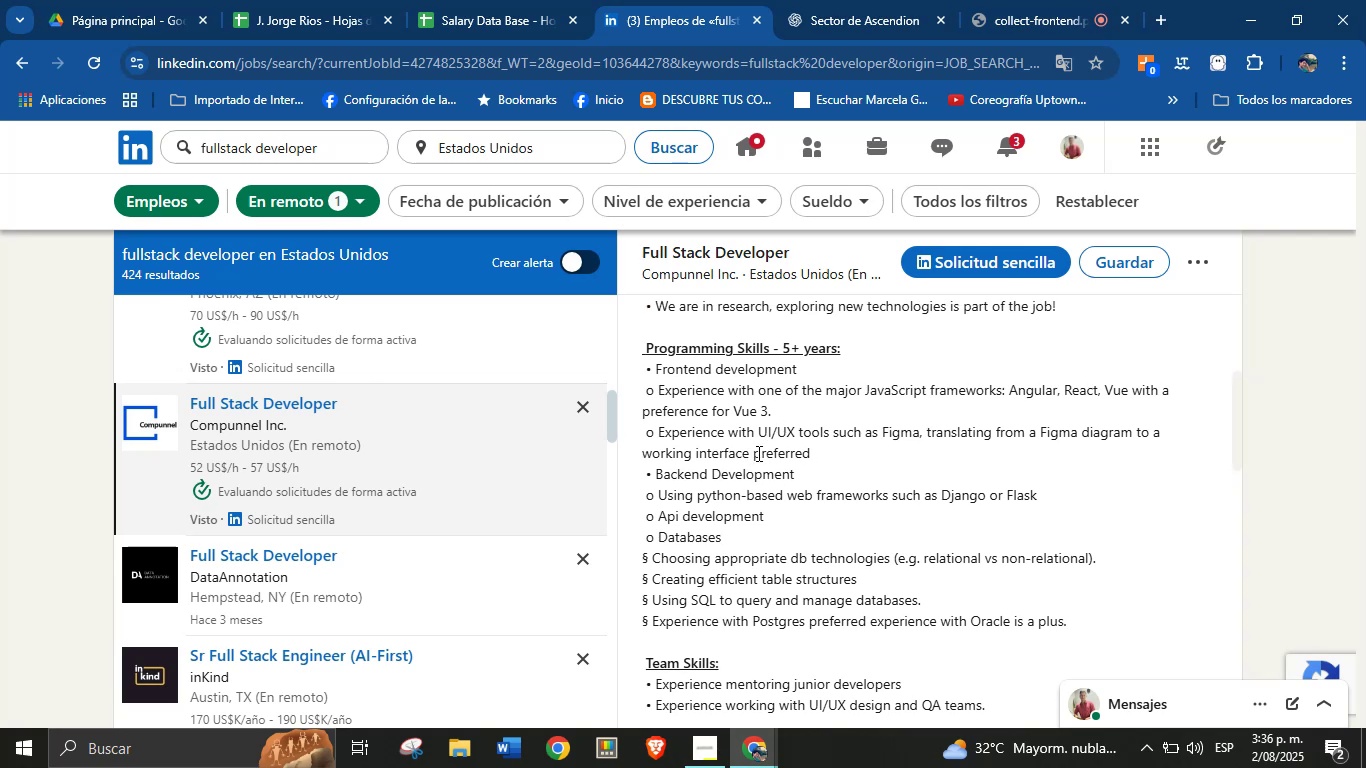 
left_click([487, 0])
 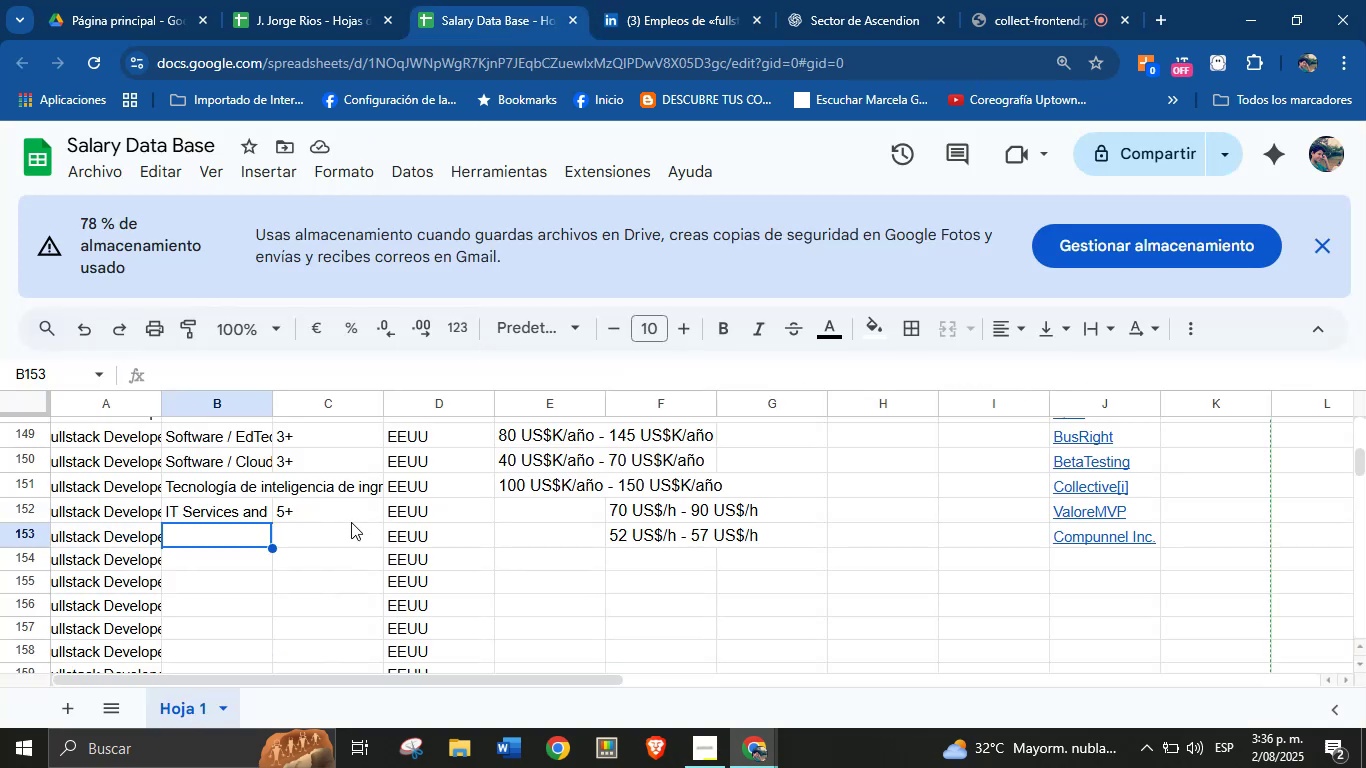 
left_click([340, 531])
 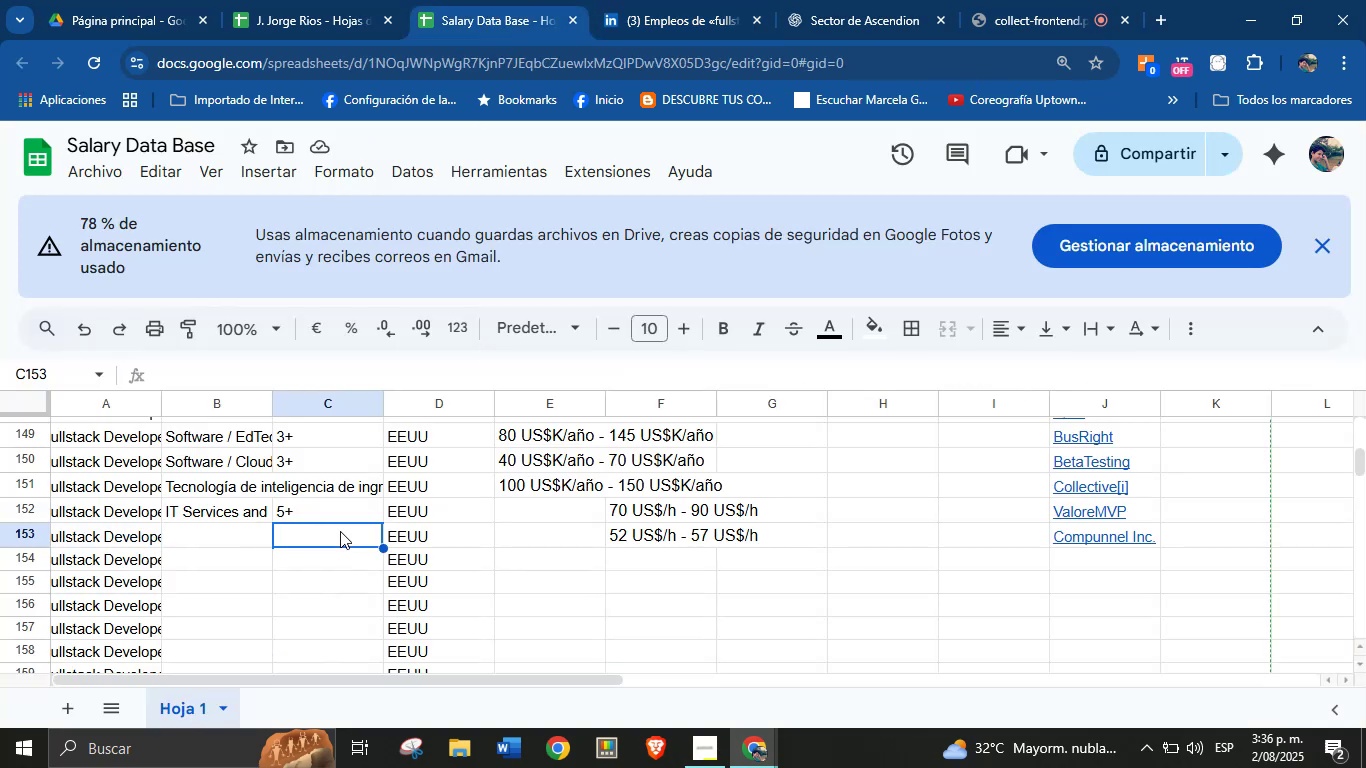 
key(5)
 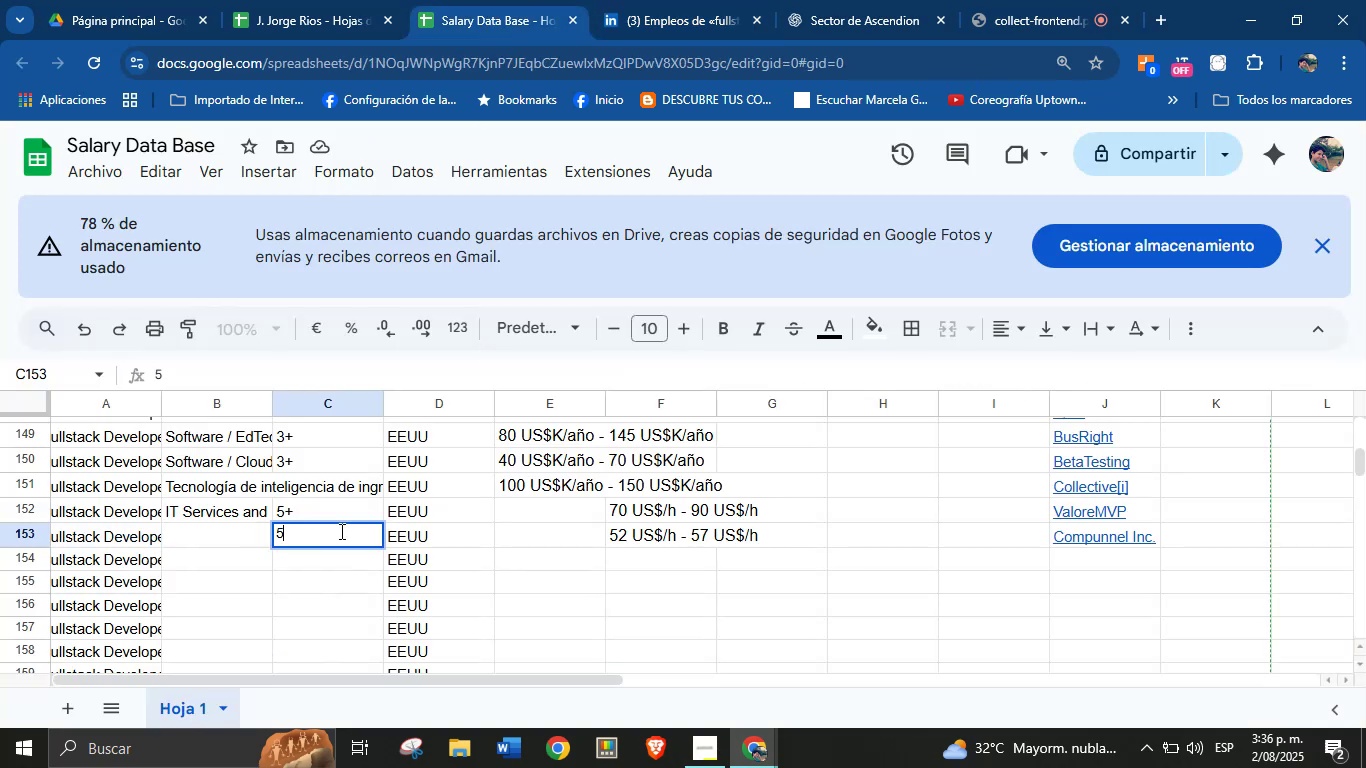 
key(Equal)
 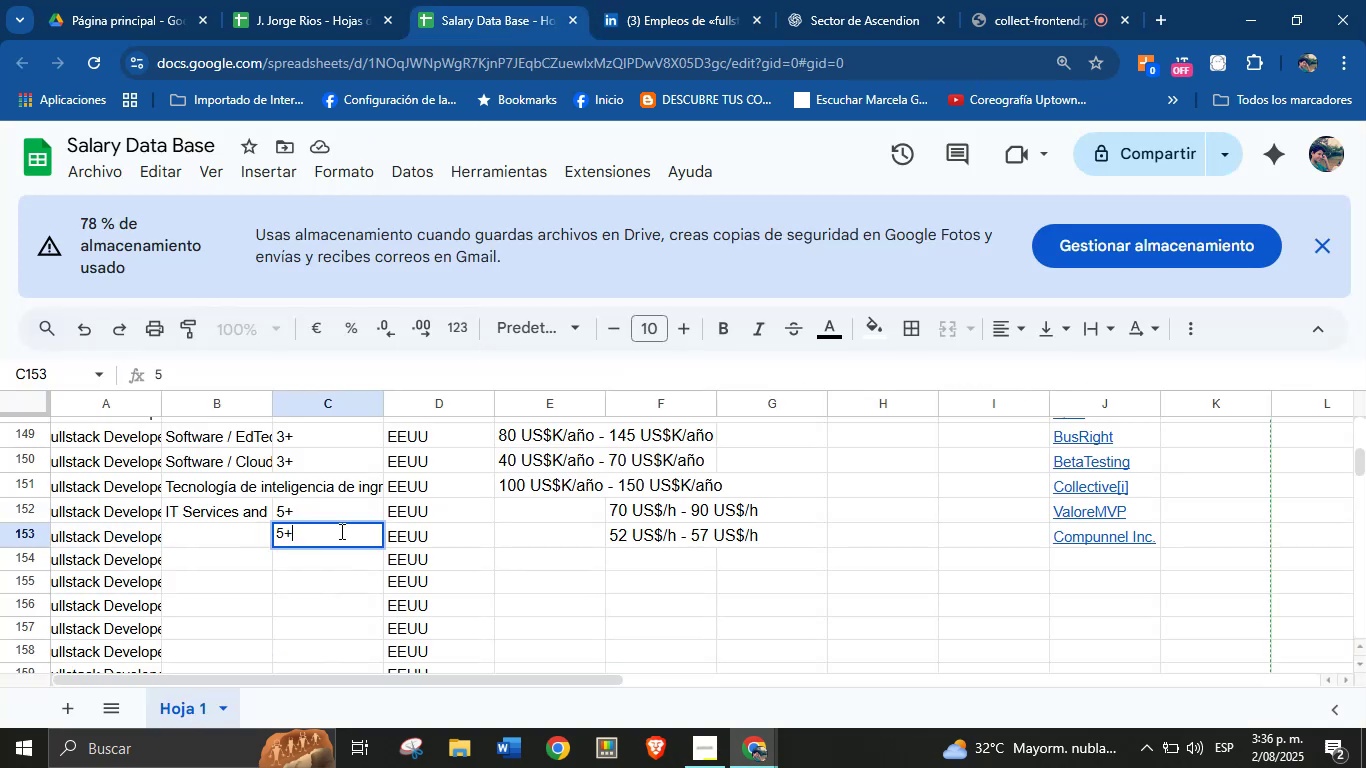 
key(Enter)
 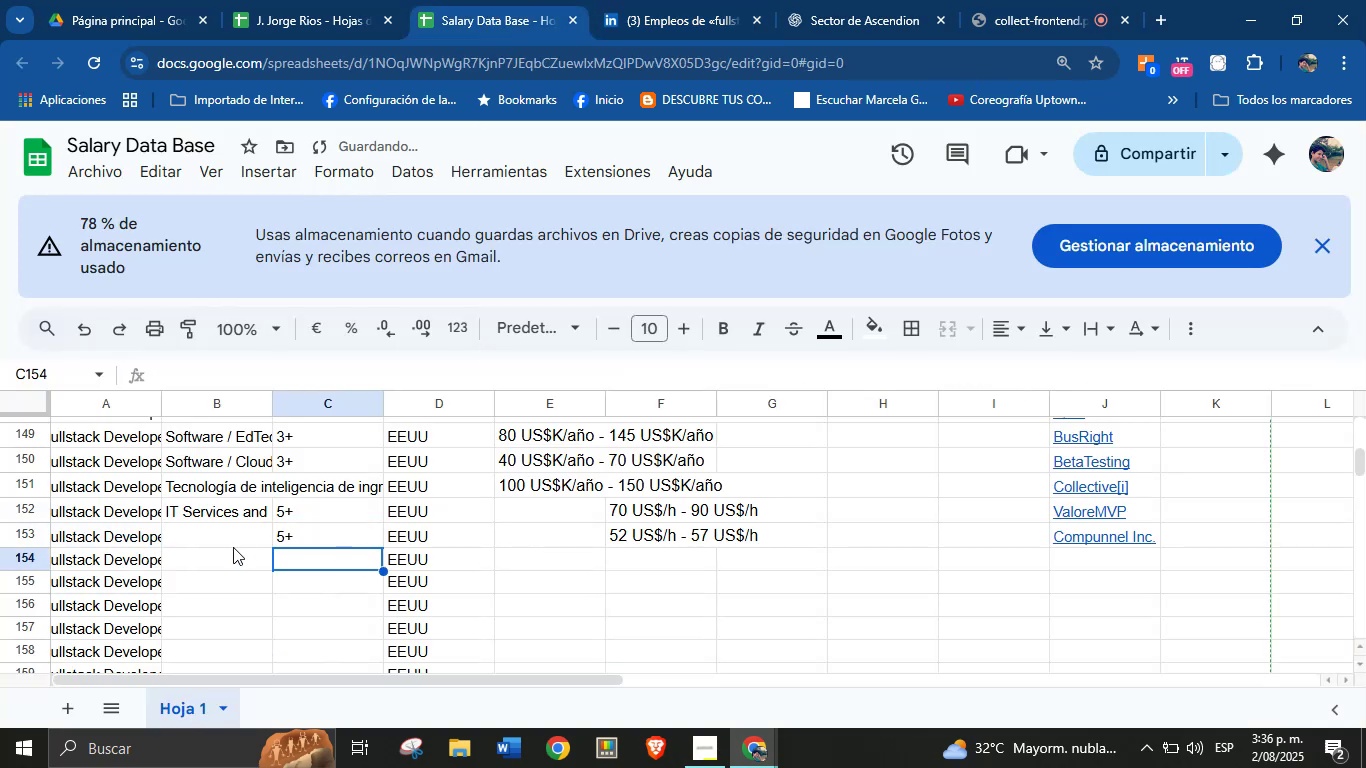 
left_click([226, 539])
 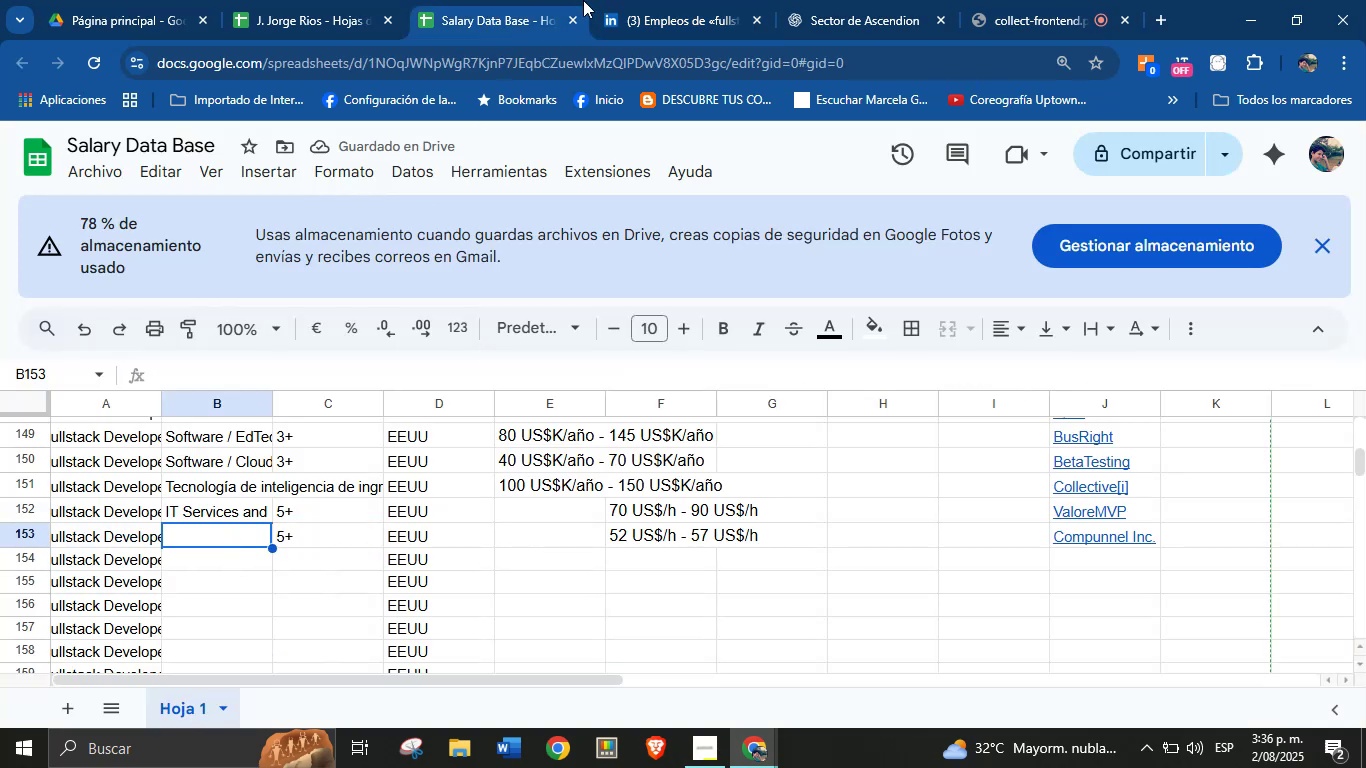 
left_click([617, 0])
 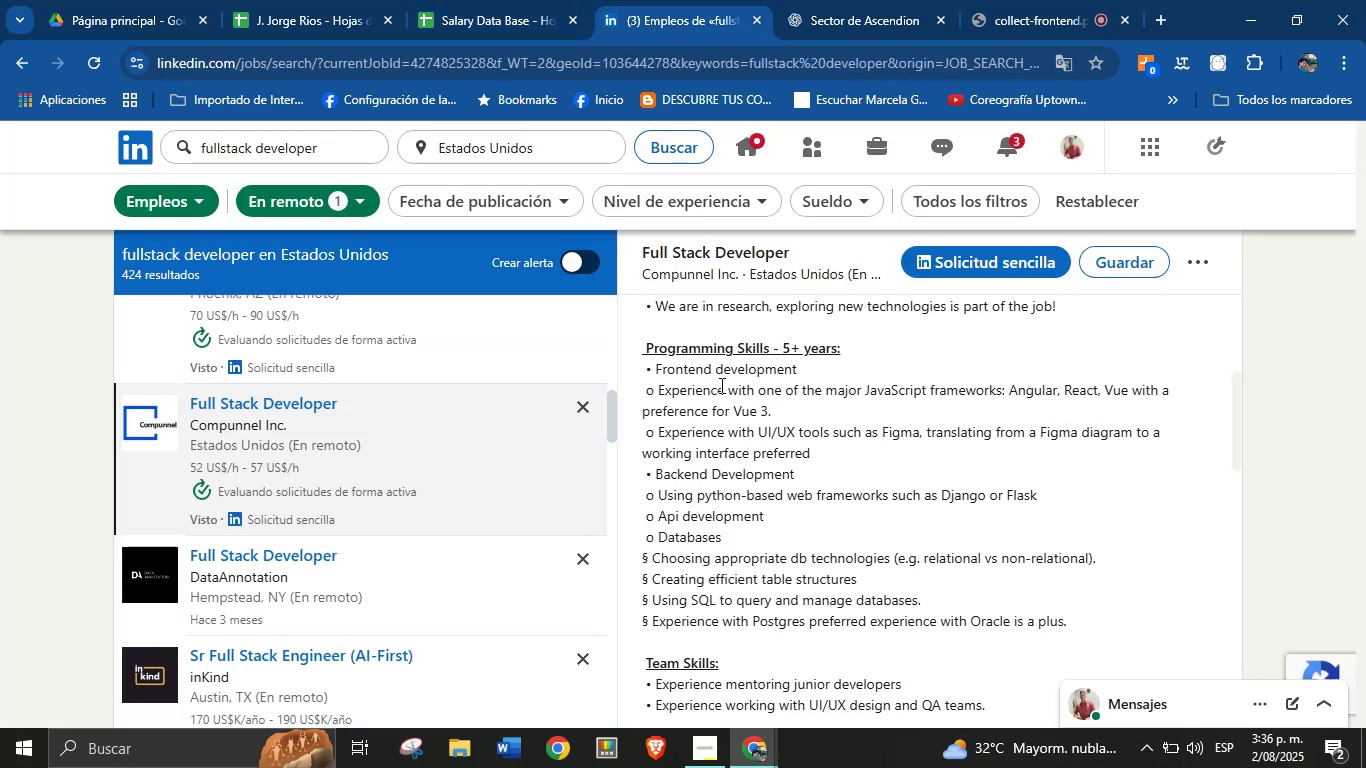 
scroll: coordinate [771, 458], scroll_direction: up, amount: 17.0
 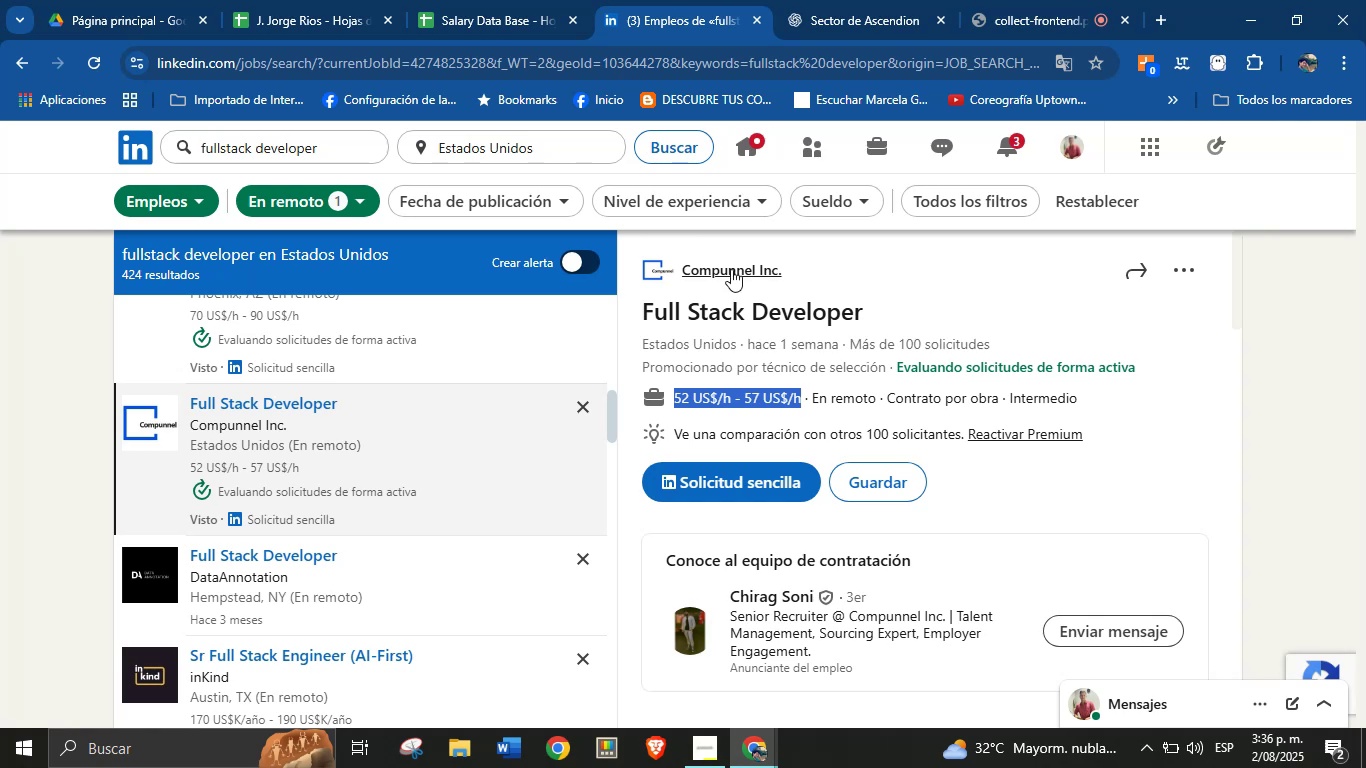 
right_click([731, 269])
 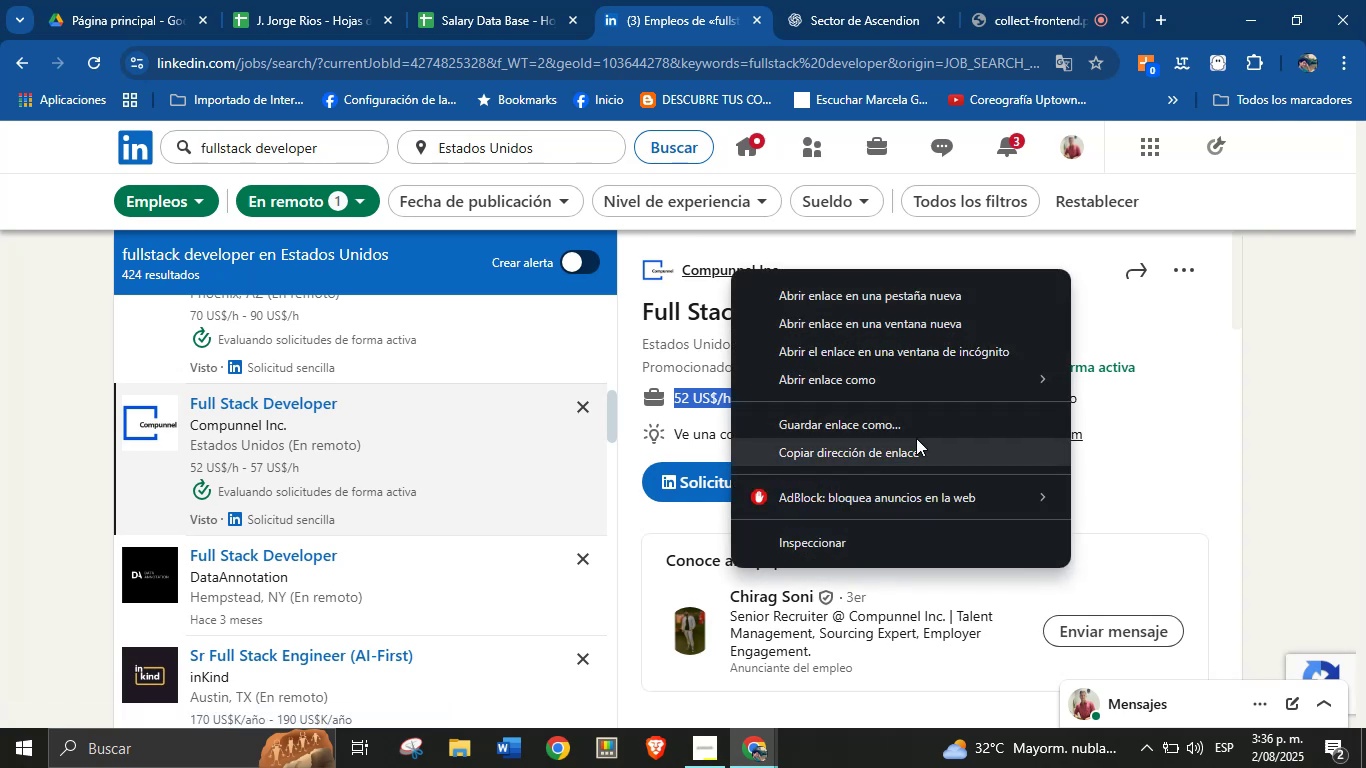 
left_click([916, 445])
 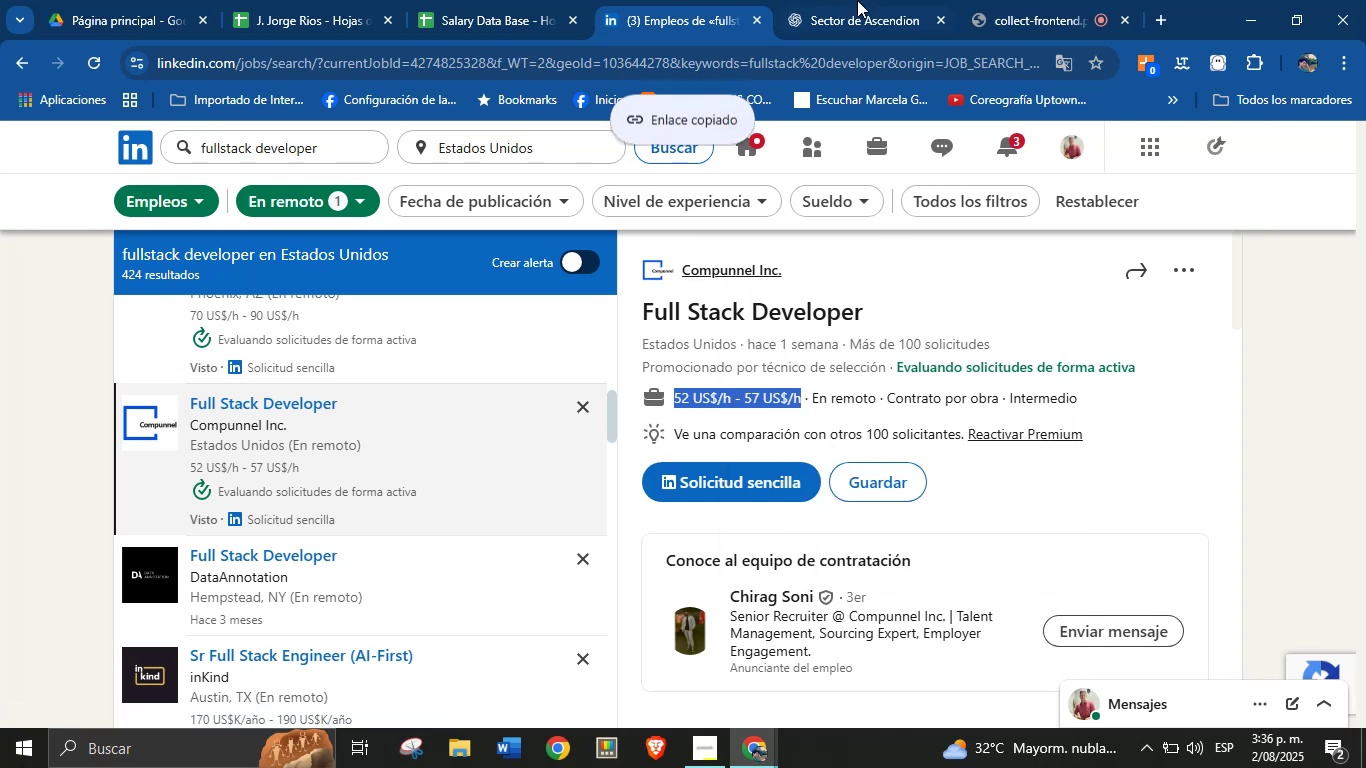 
left_click([857, 0])
 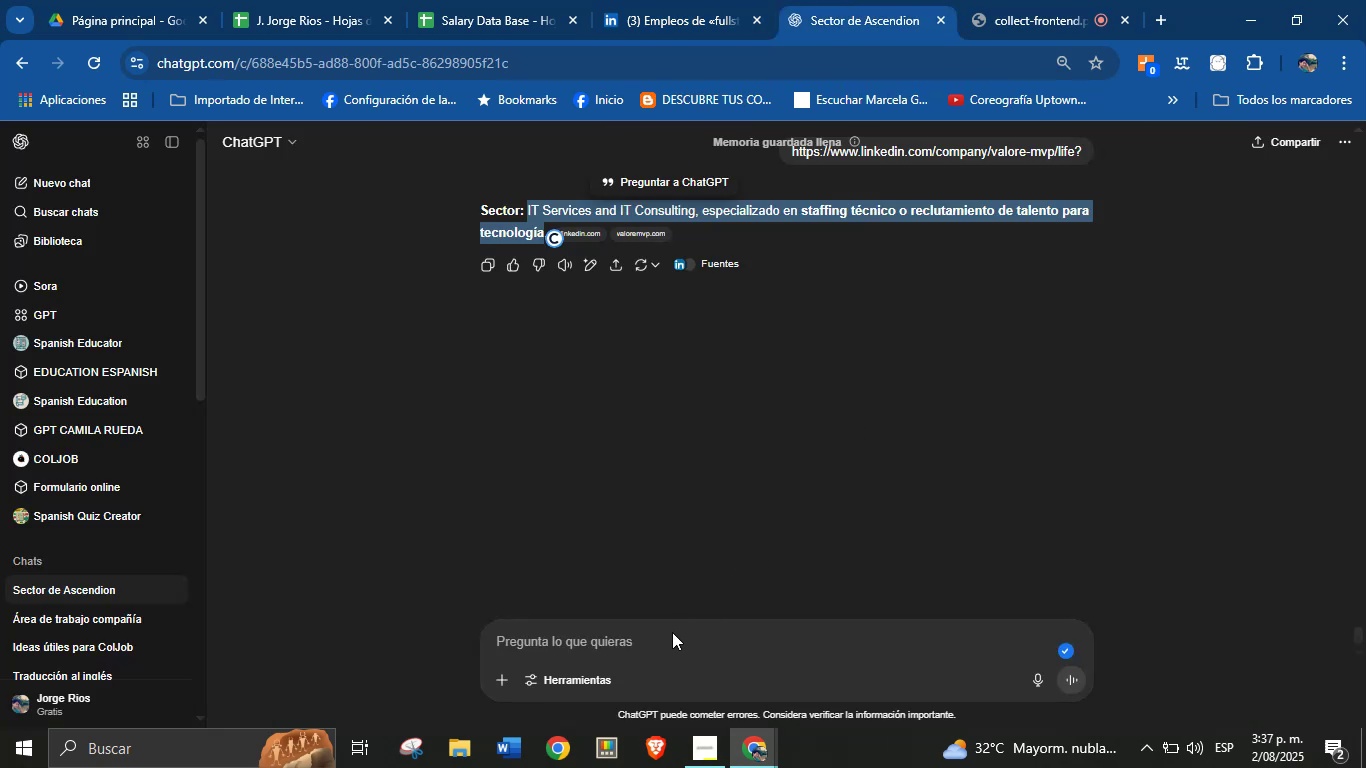 
left_click([669, 640])
 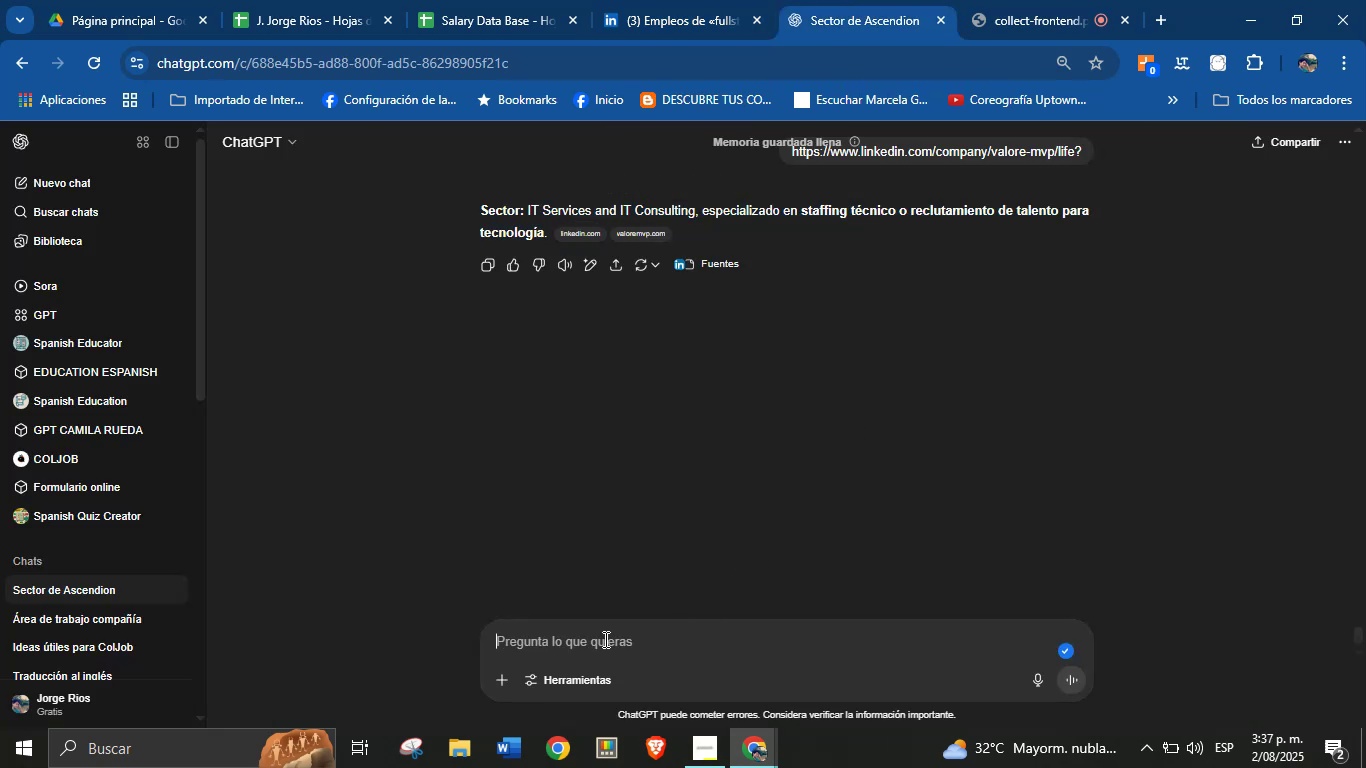 
key(Control+ControlLeft)
 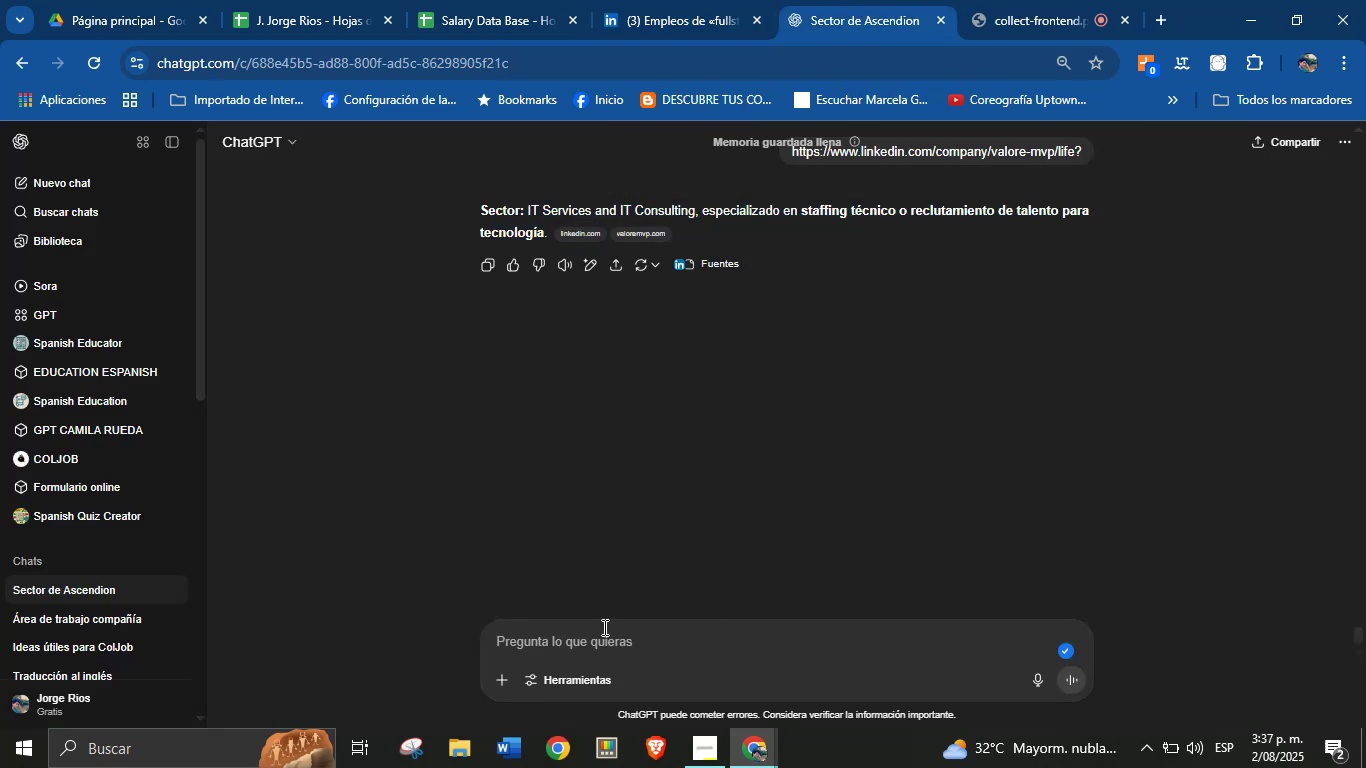 
key(Break)
 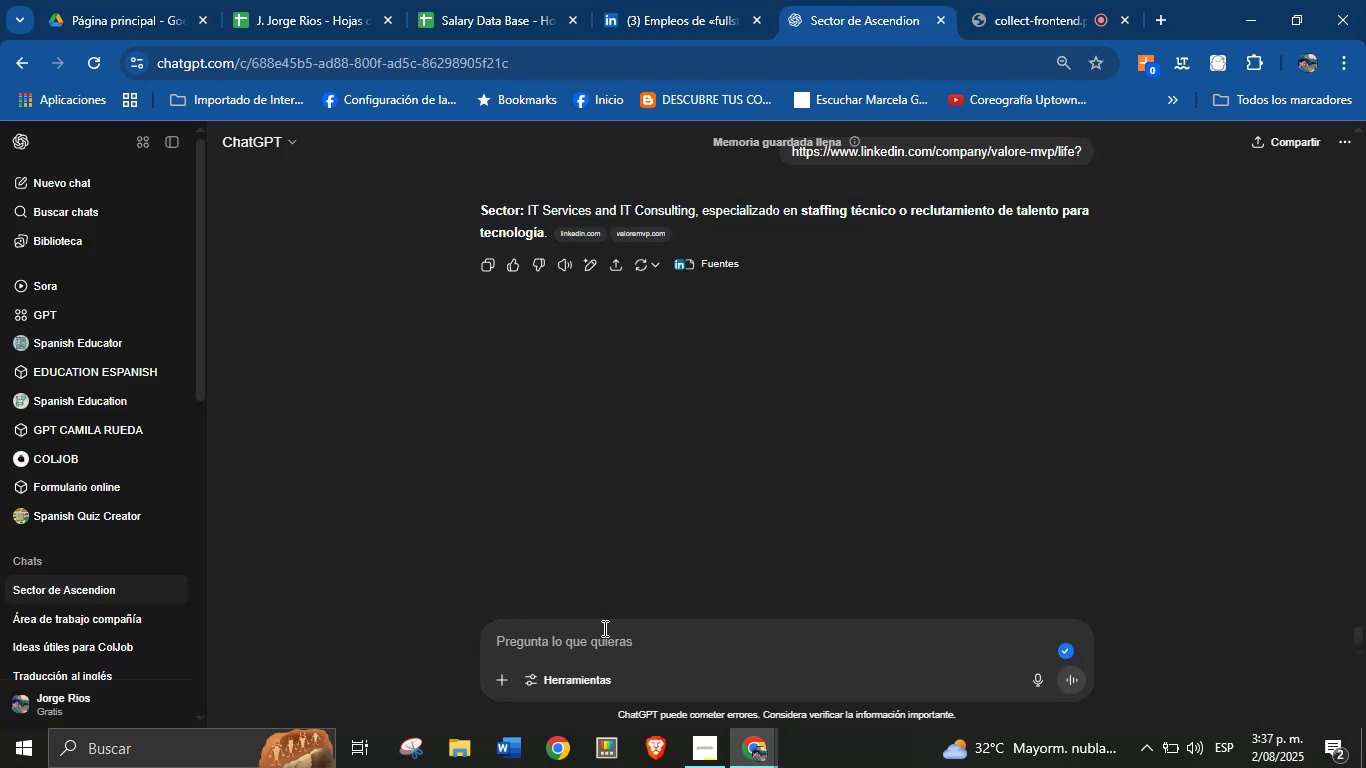 
key(Control+V)
 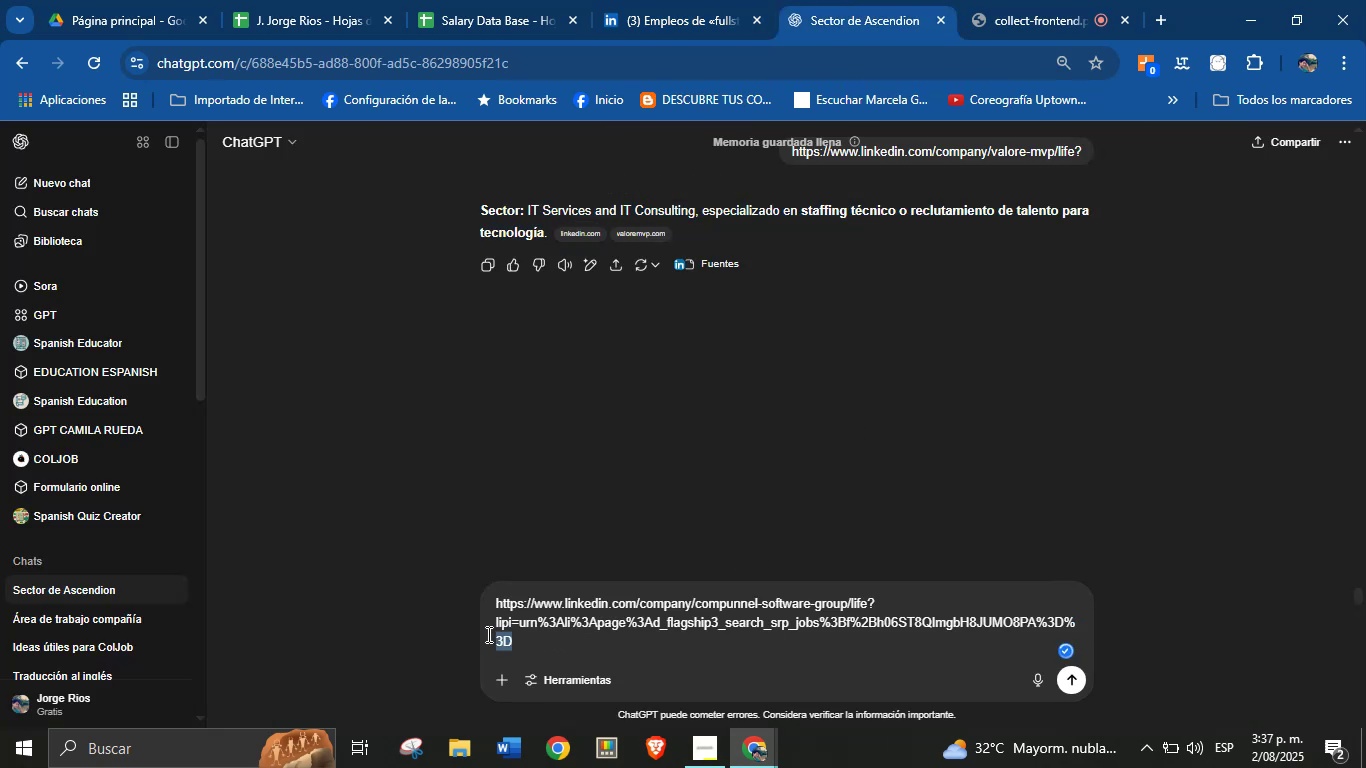 
key(Backspace)
 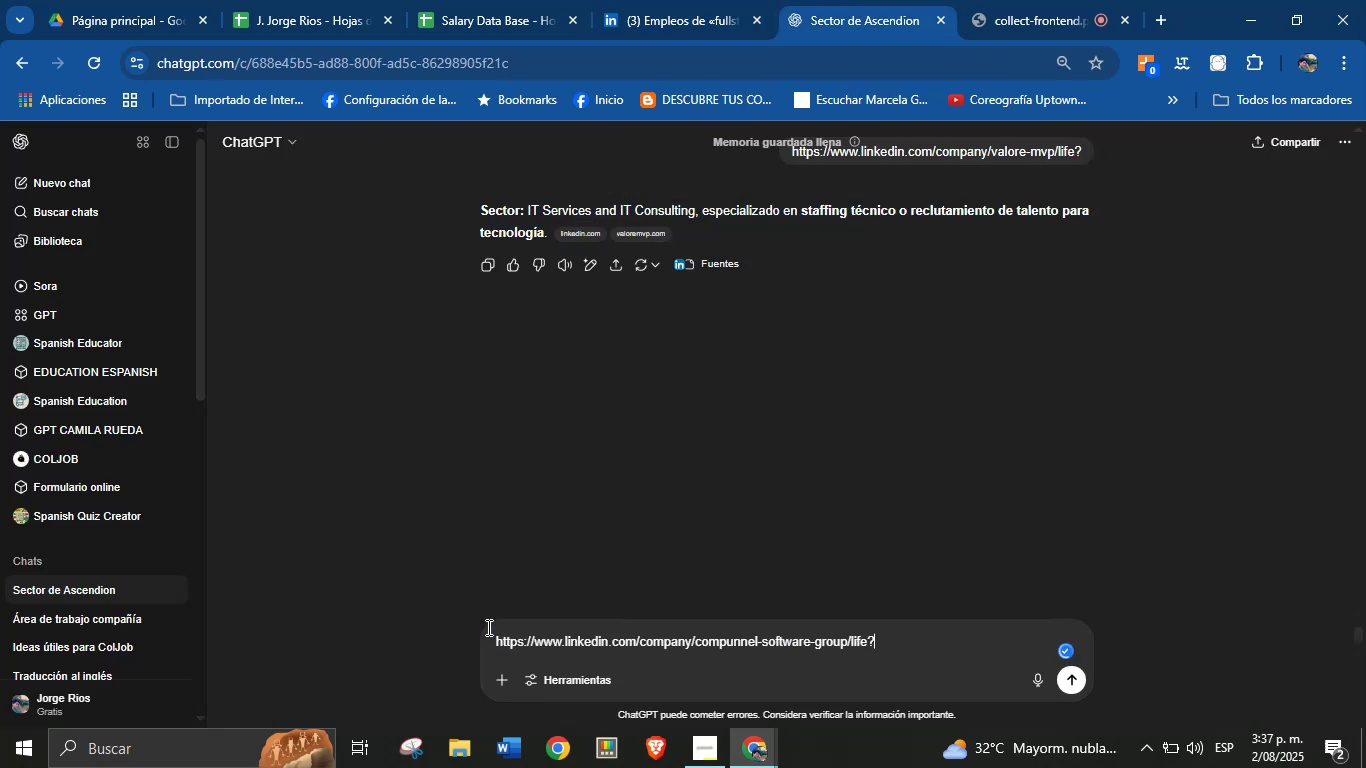 
key(Enter)
 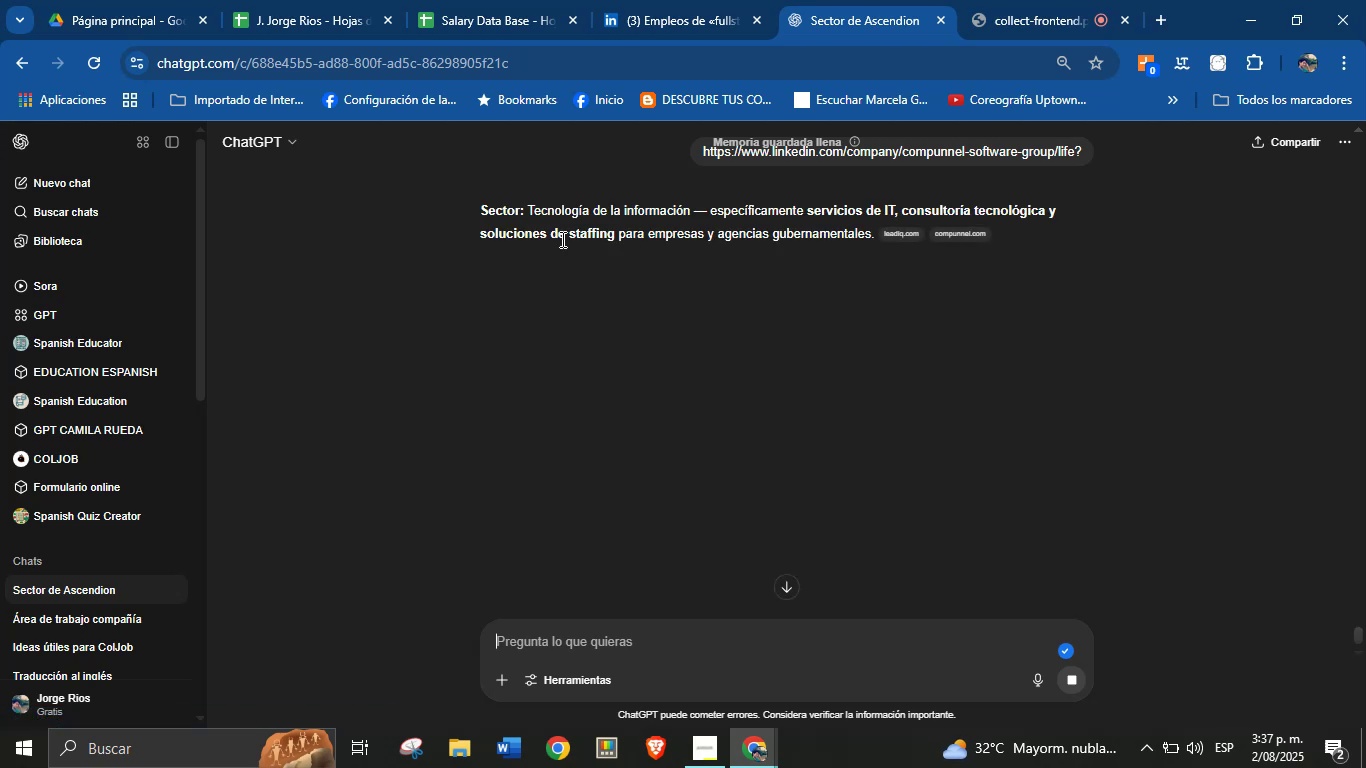 
wait(33.24)
 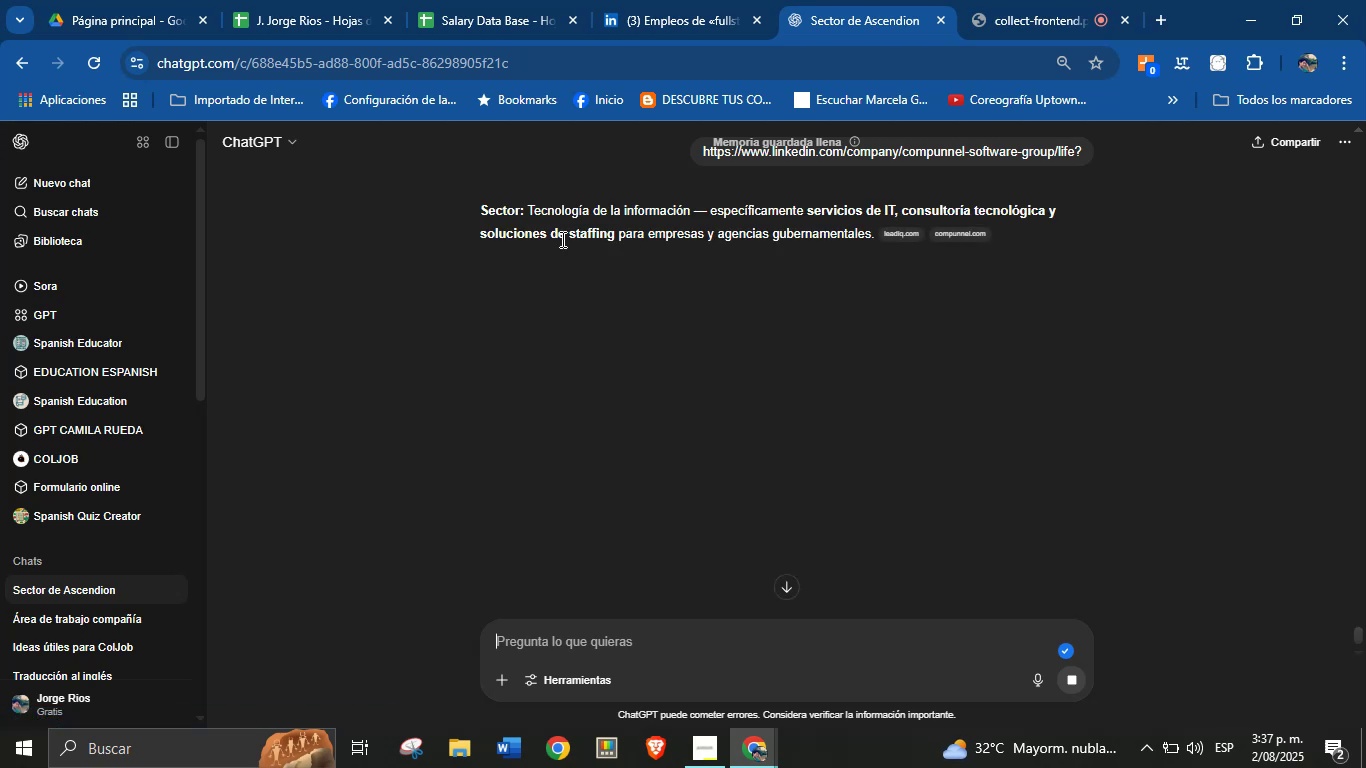 
key(Alt+AltLeft)
 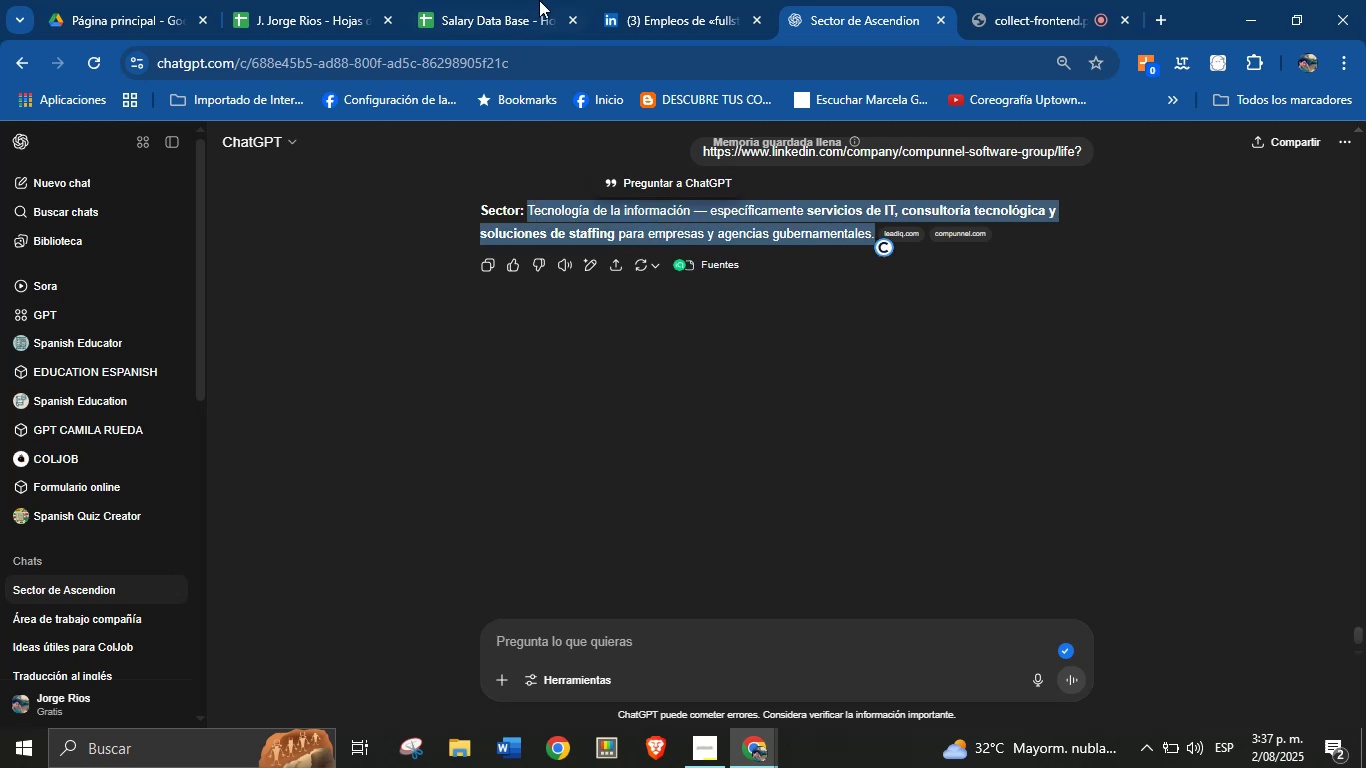 
key(Alt+Control+ControlLeft)
 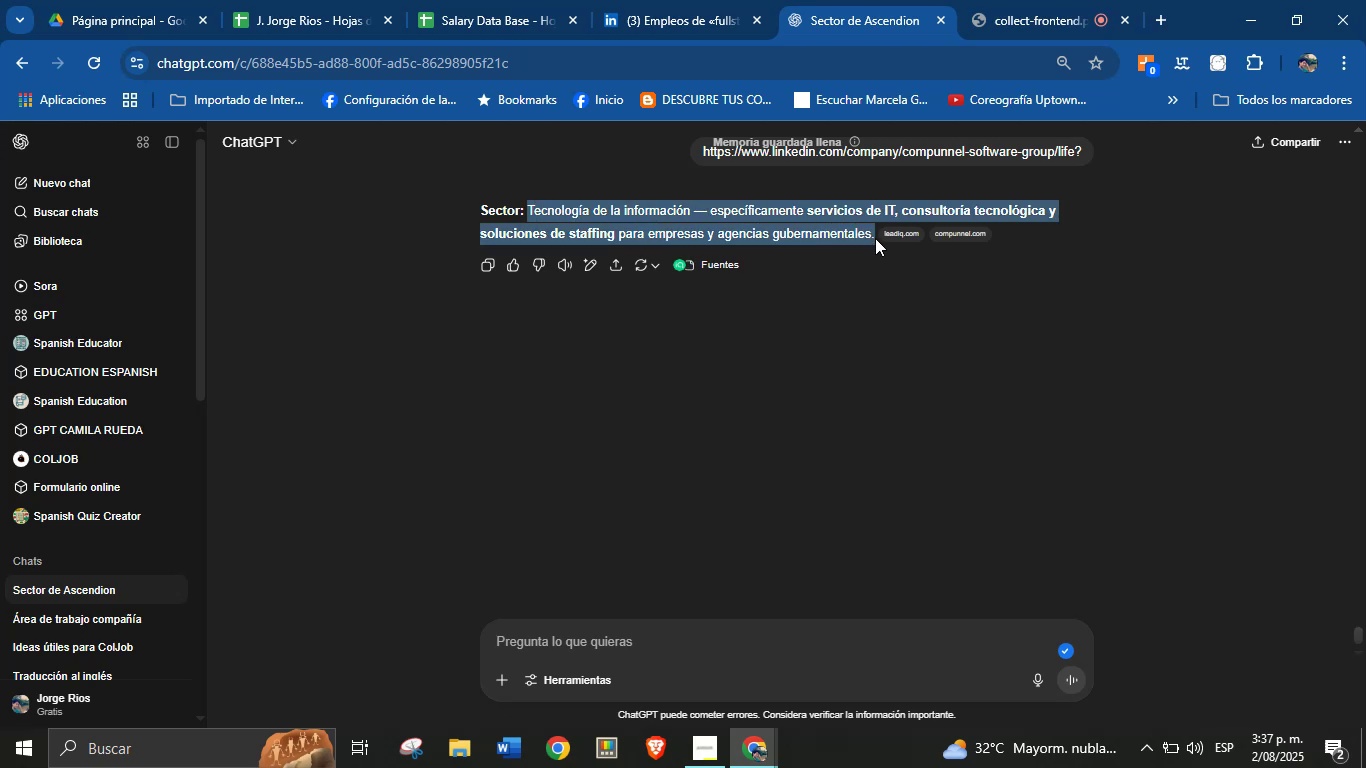 
key(Alt+Control+C)
 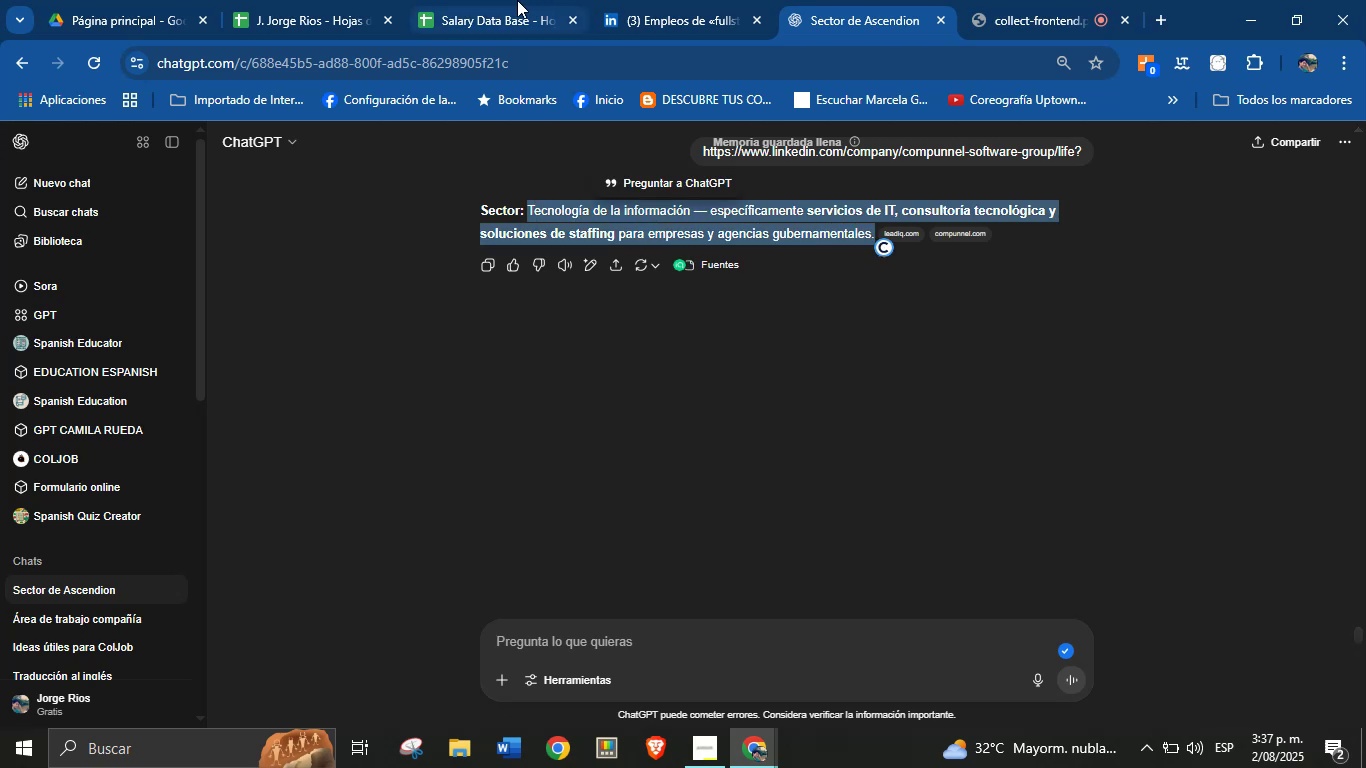 
left_click([496, 0])
 